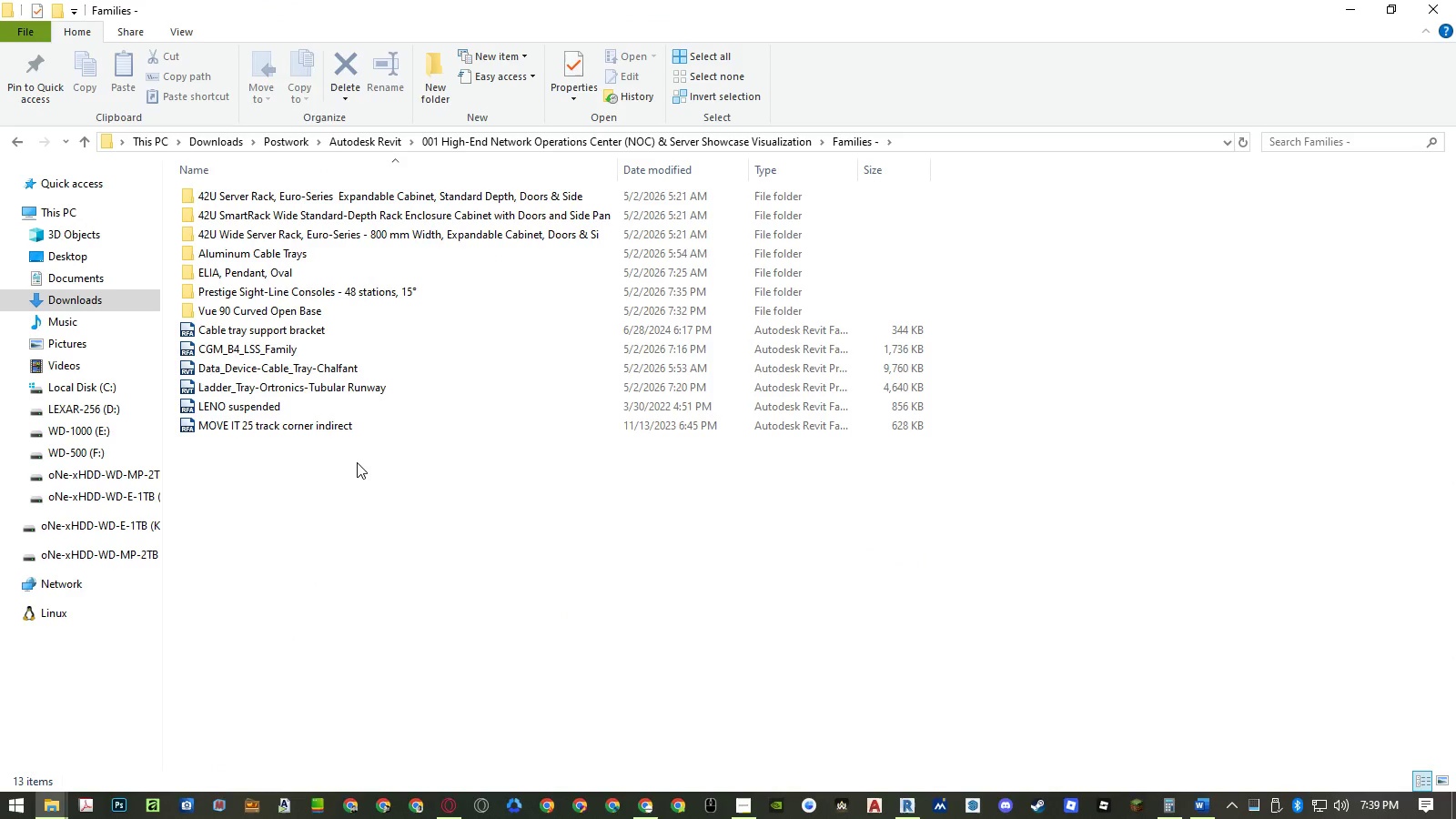 
left_click([358, 462])
 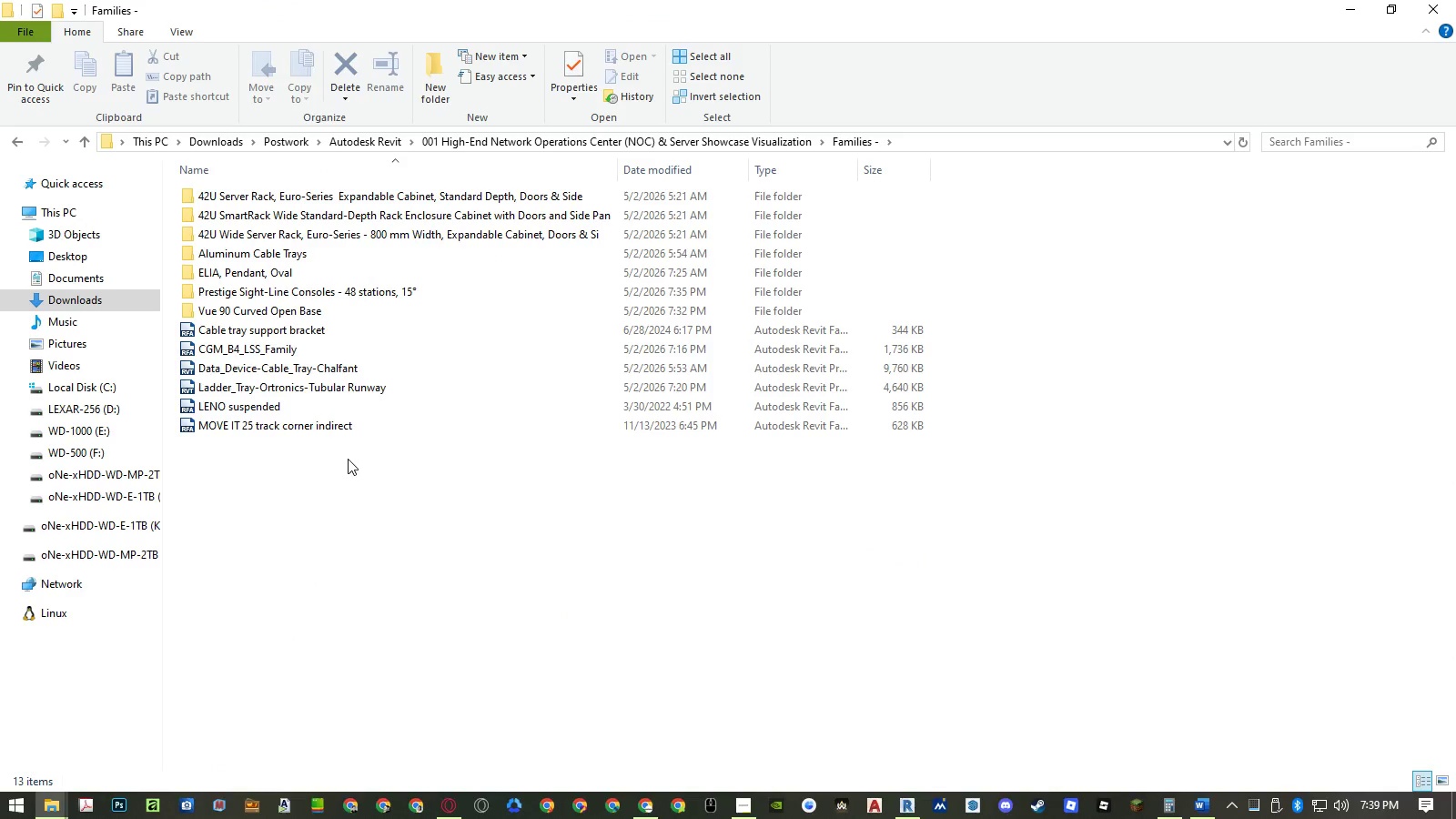 
key(Control+A)
 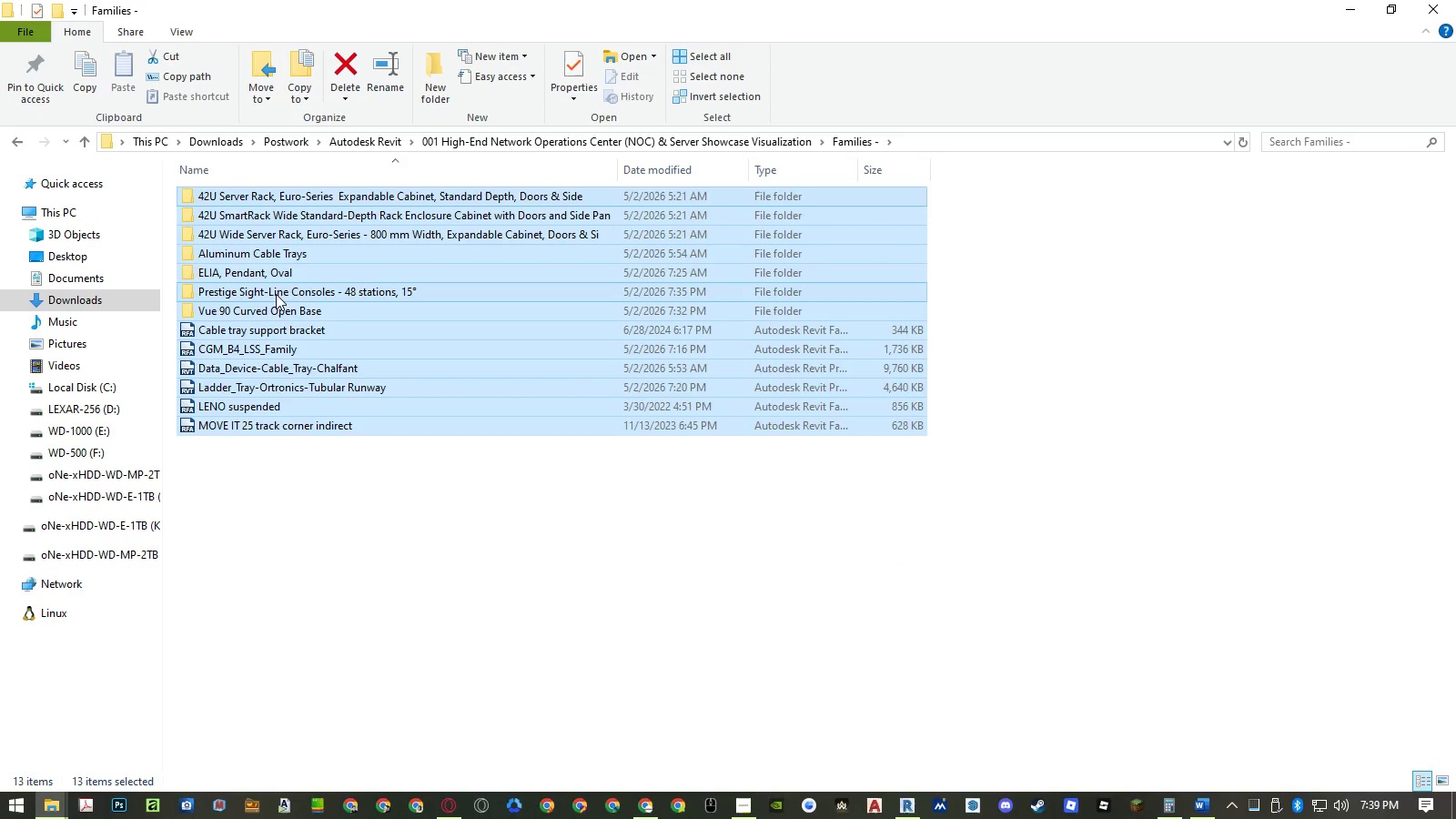 
left_click([276, 293])
 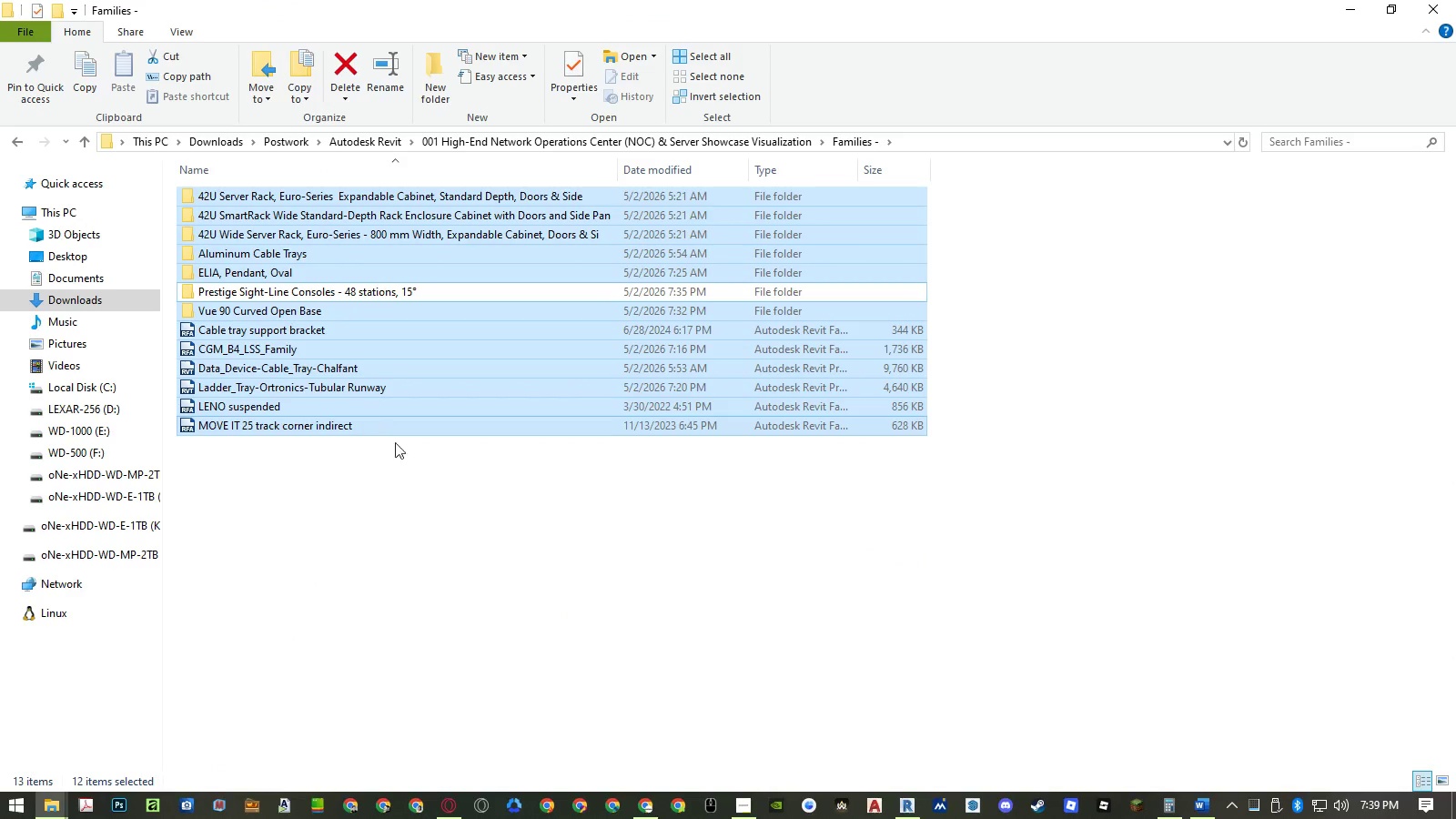 
key(Control+ControlLeft)
 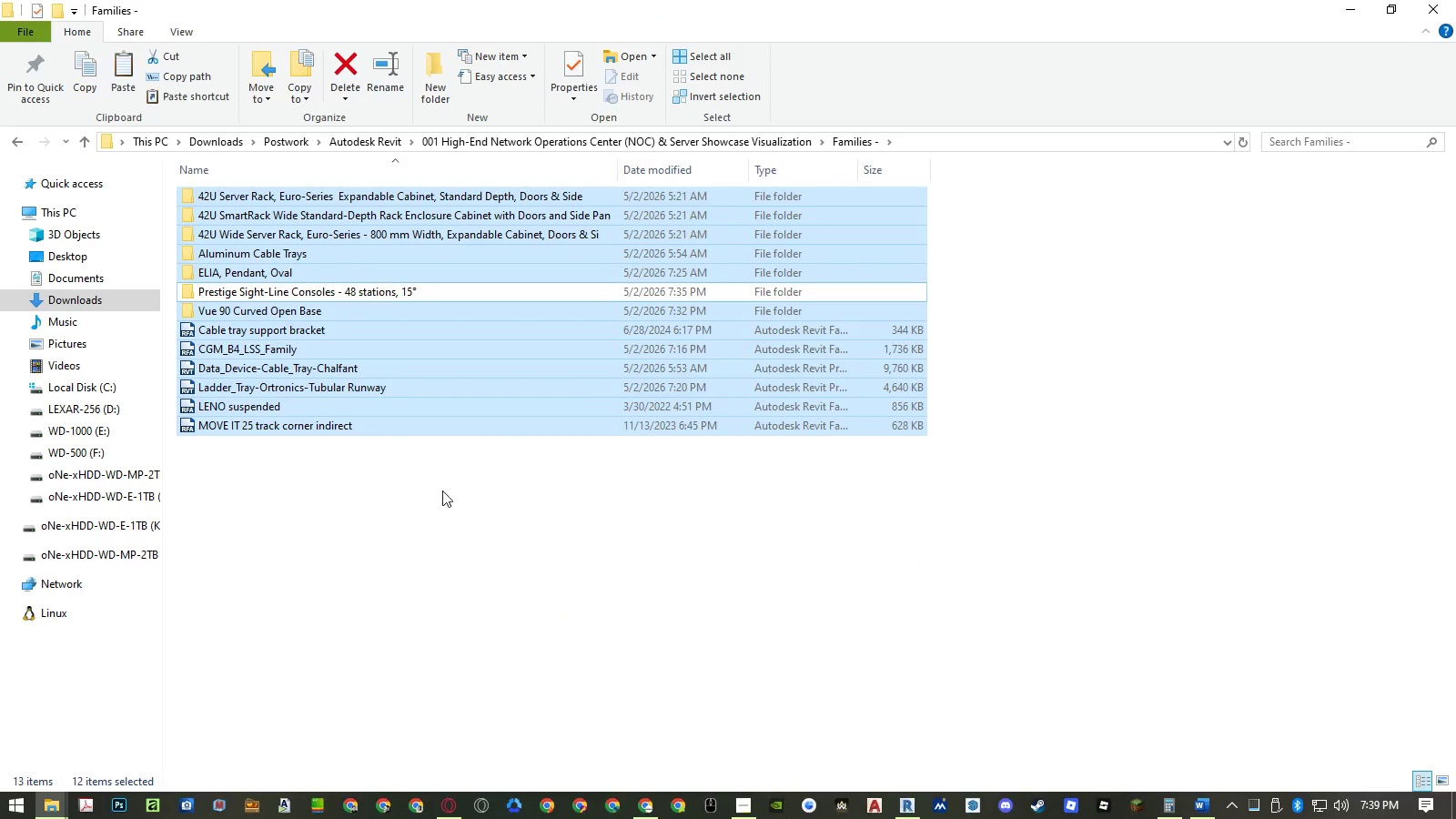 
key(Control+C)
 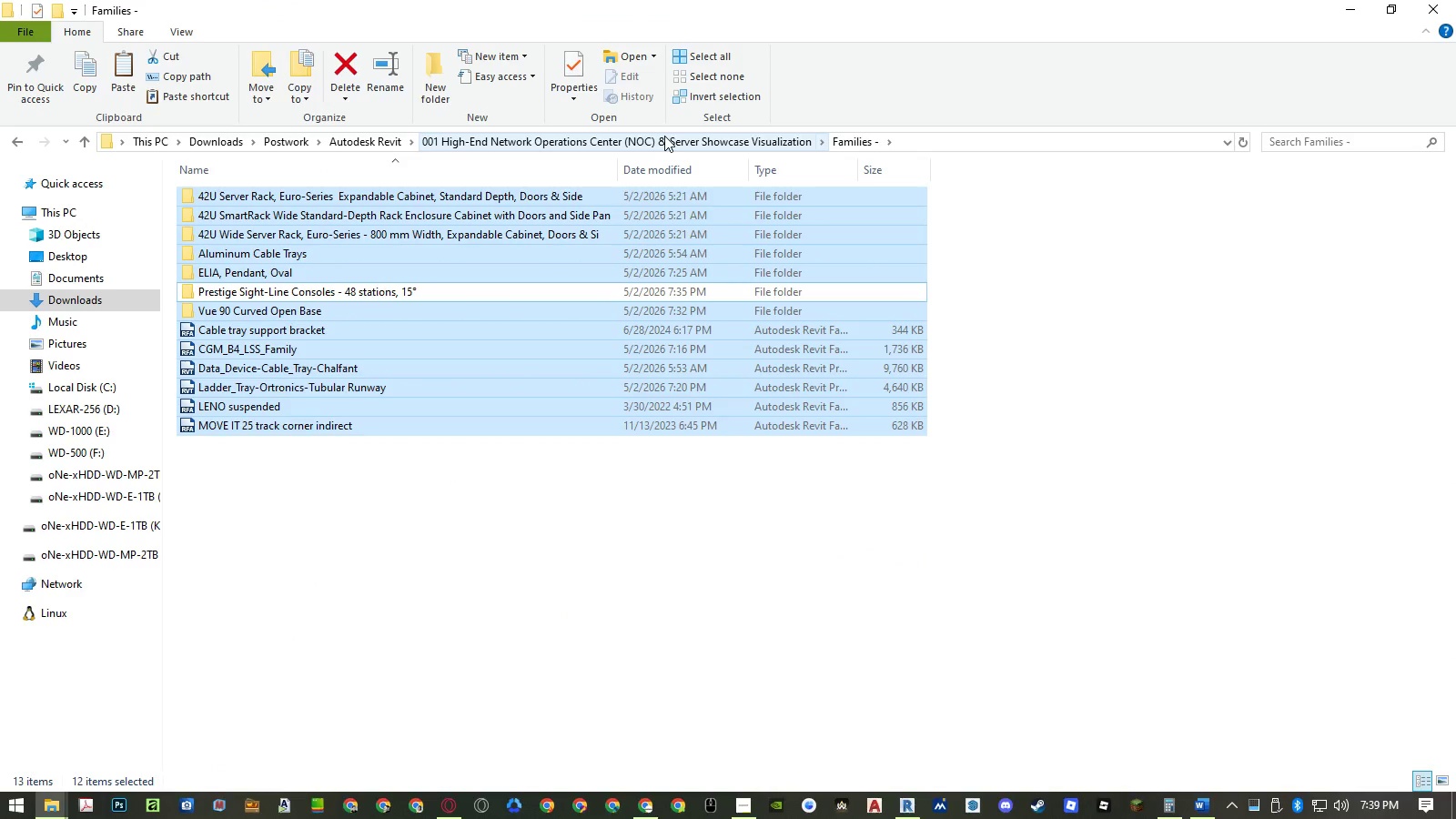 
left_click([400, 520])
 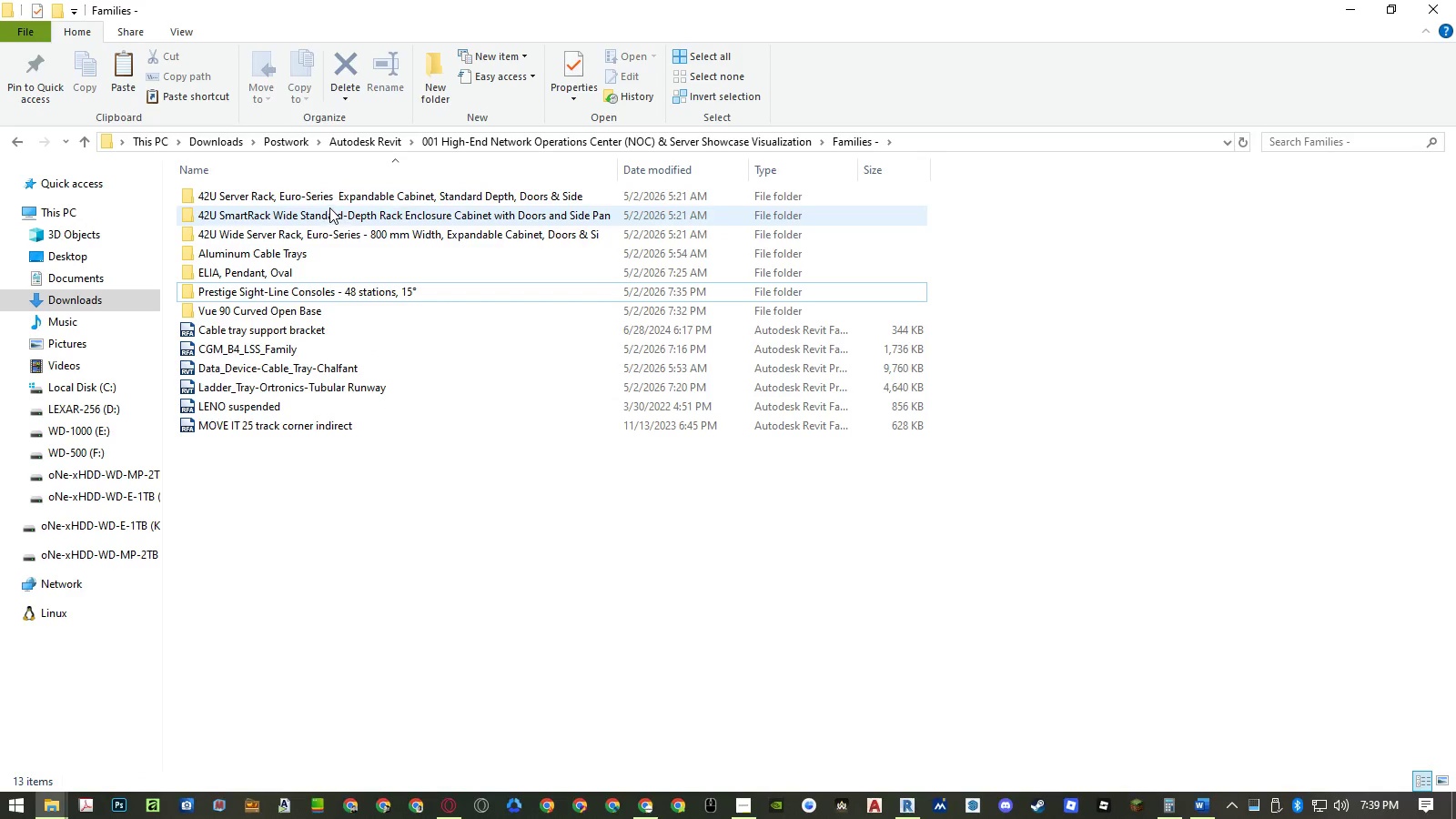 
left_click([329, 197])
 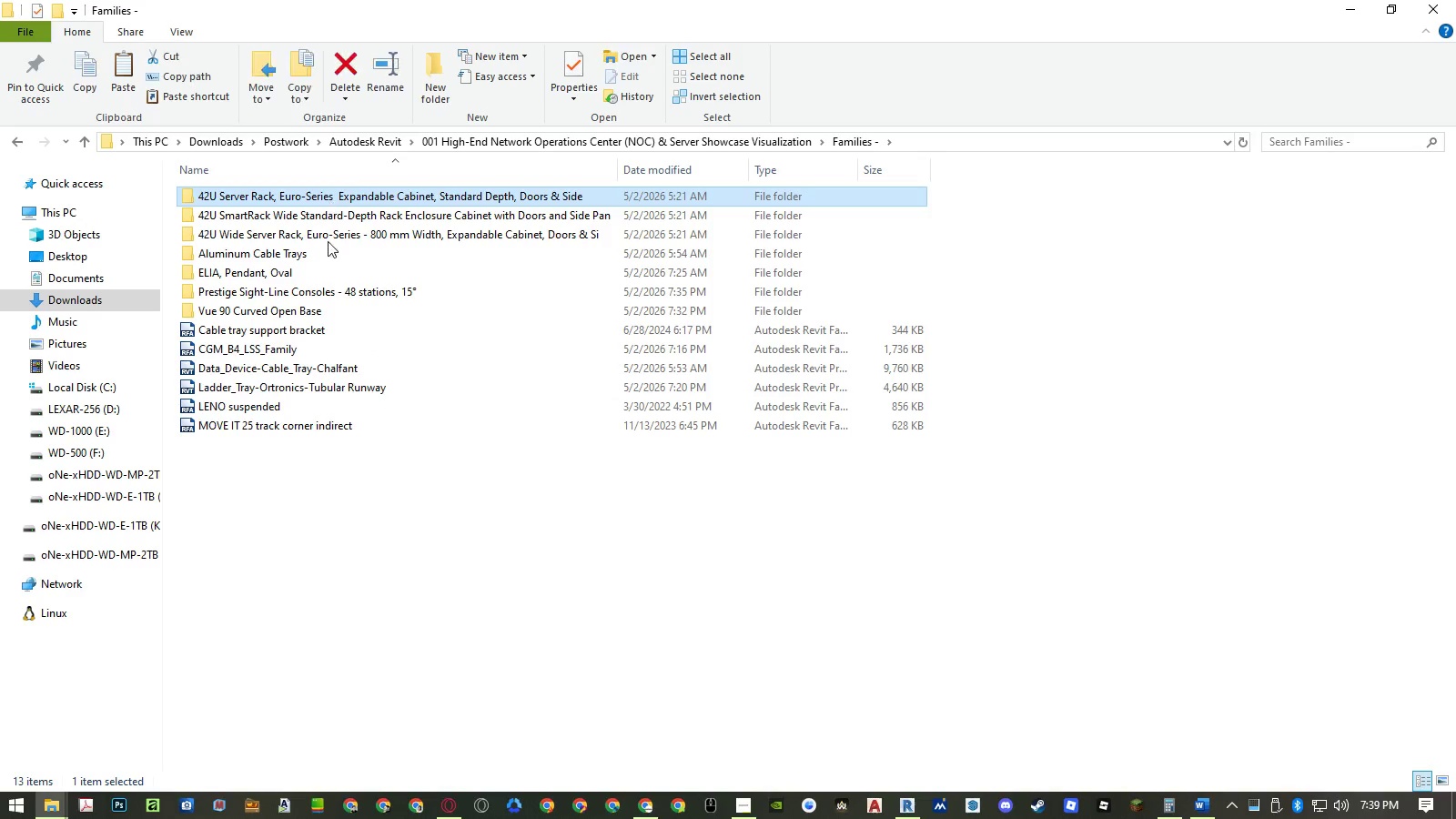 
hold_key(key=ShiftLeft, duration=1.12)
left_click([302, 279])
 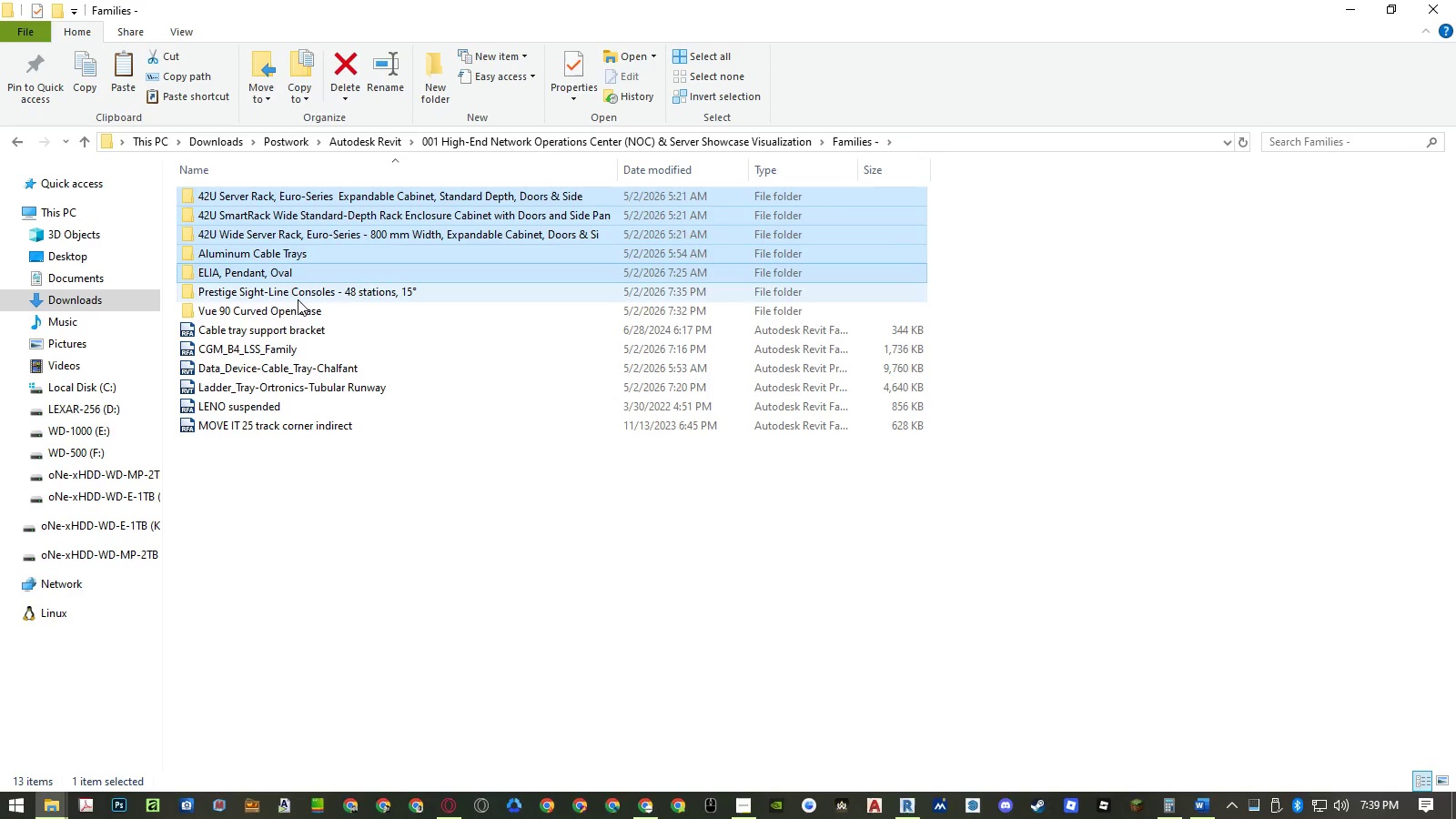 
hold_key(key=ControlLeft, duration=0.36)
double_click([295, 308])
 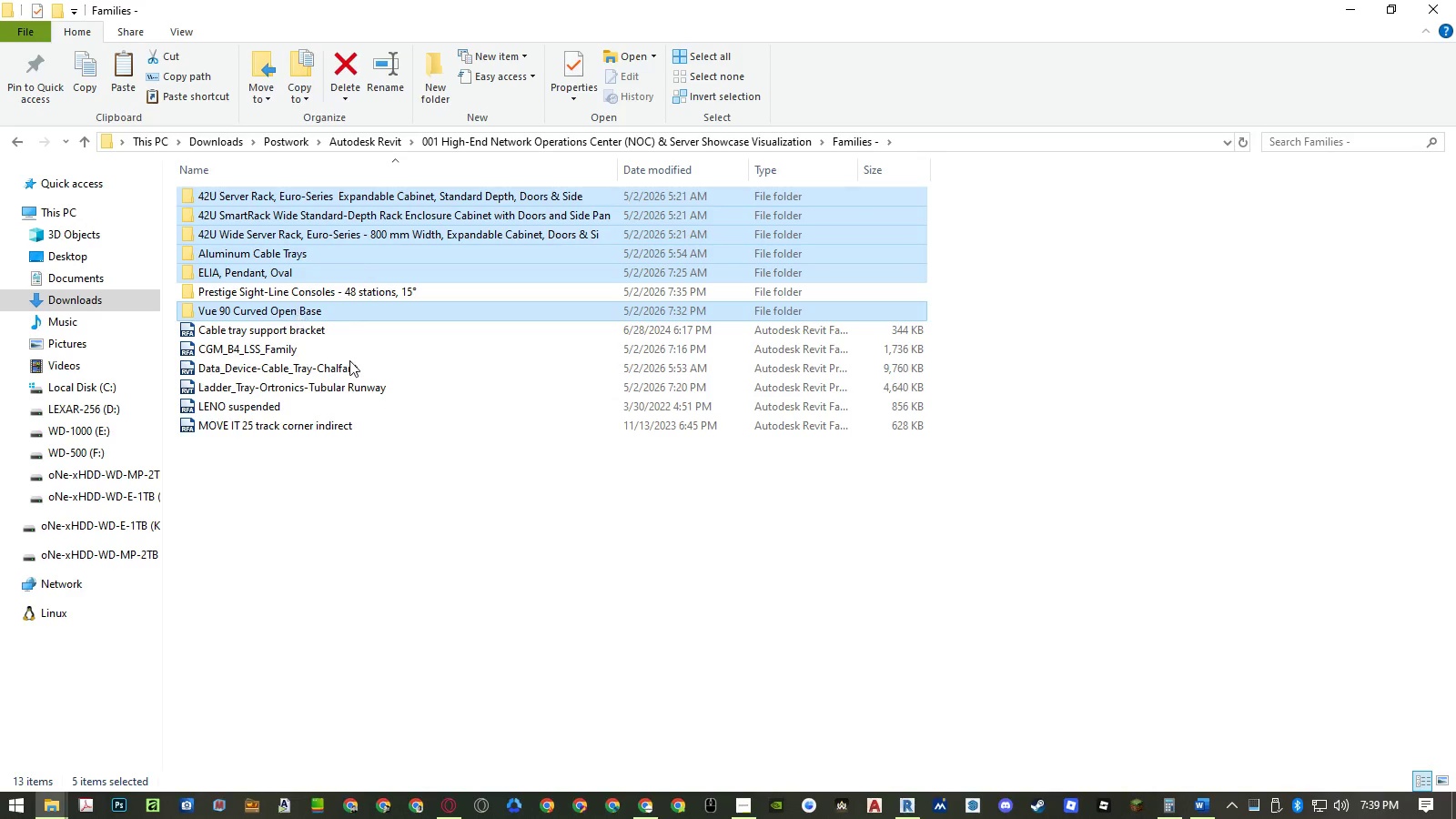 
key(Control+ControlLeft)
 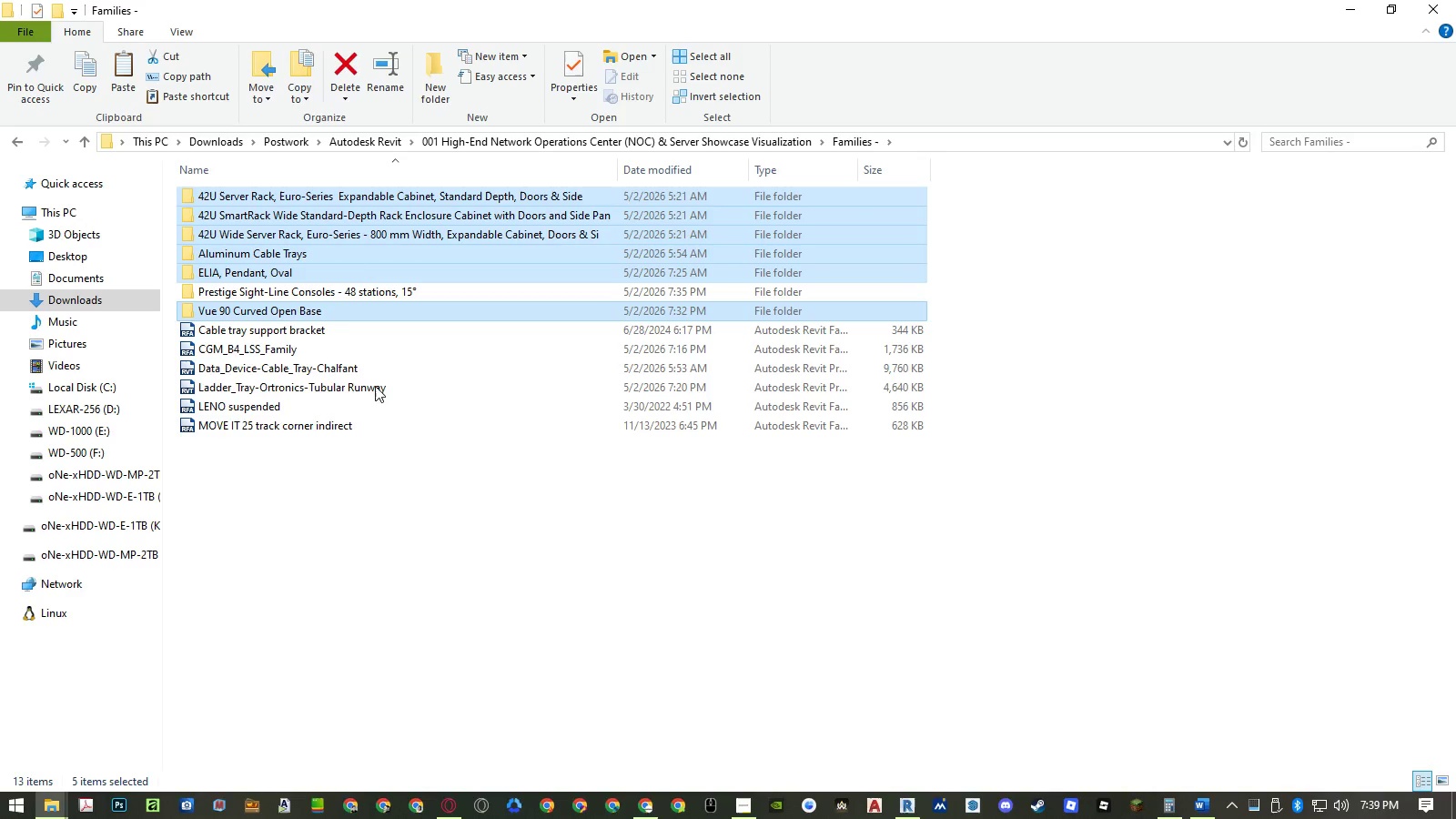 
key(Control+C)
 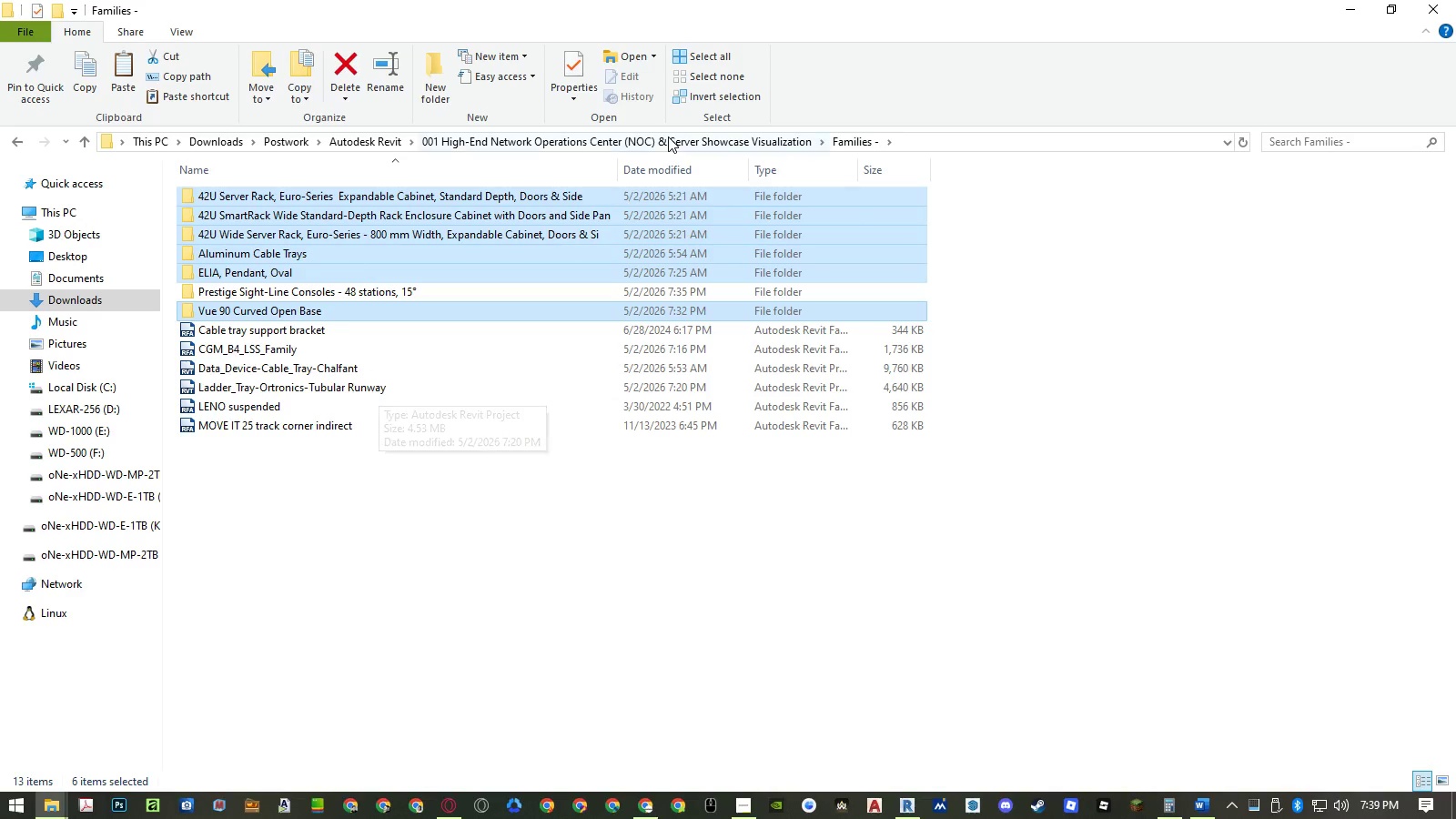 
left_click([668, 136])
 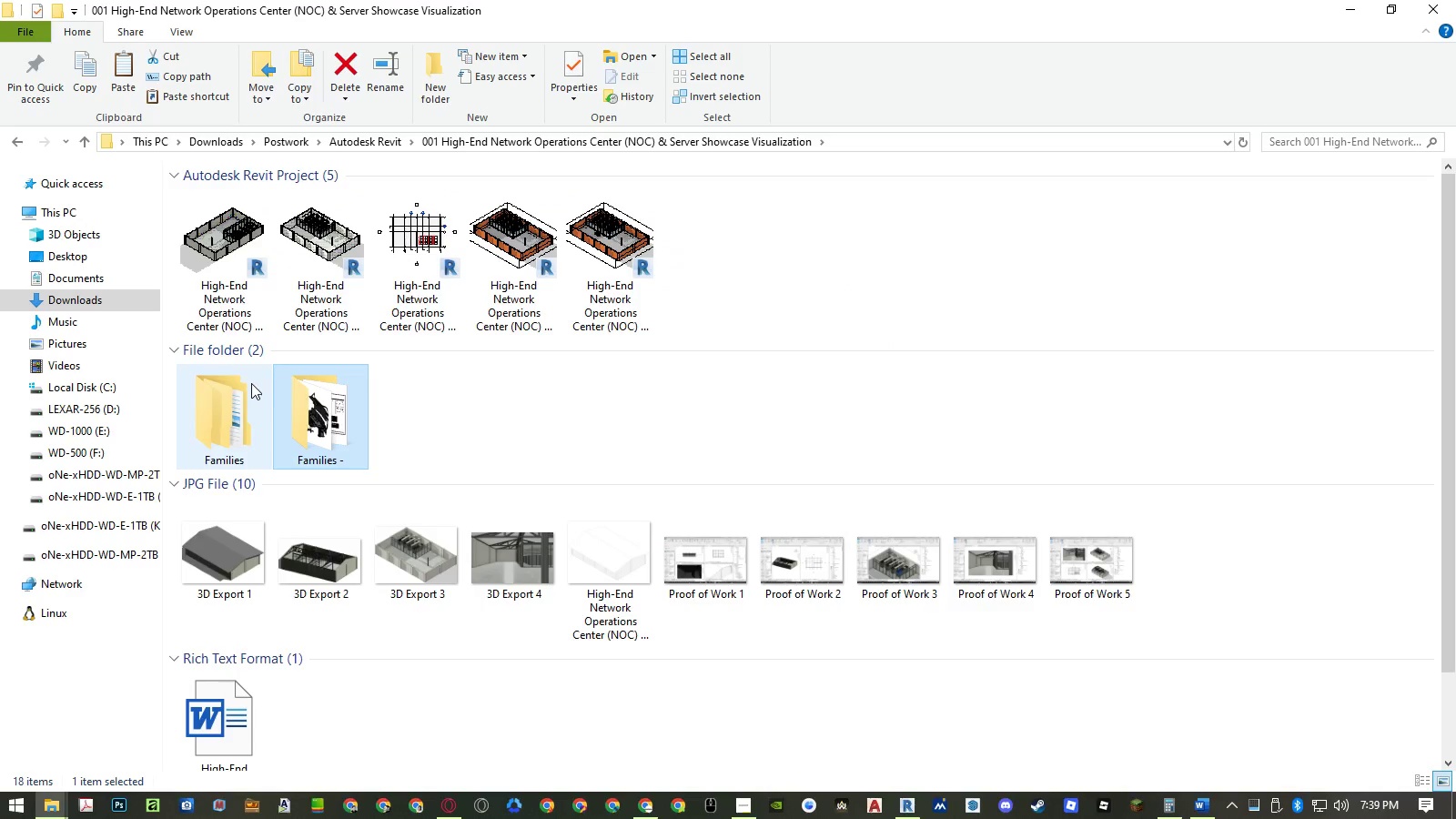 
double_click([247, 389])
 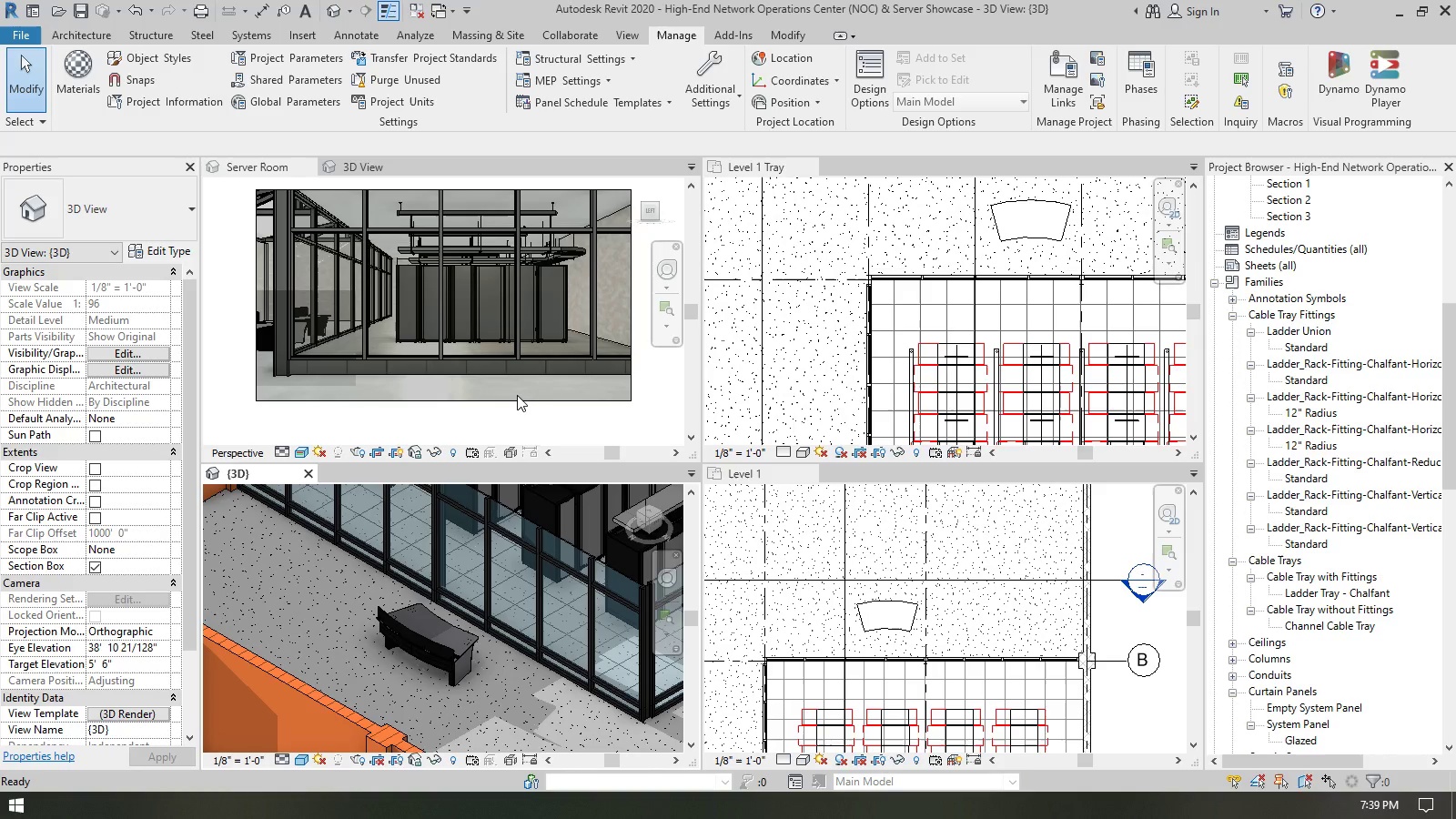 
wait(10.39)
 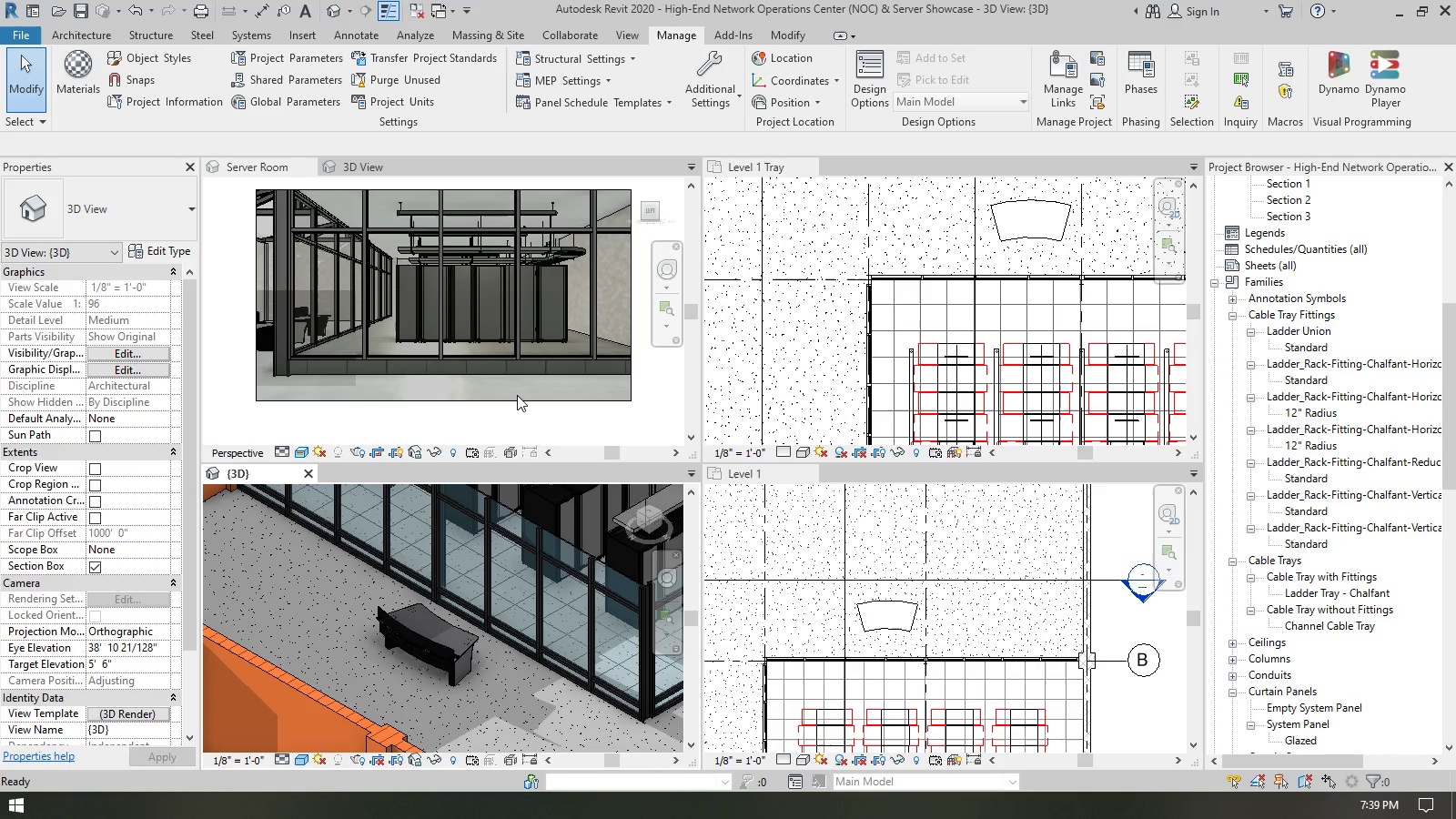 
right_click([44, 803])
 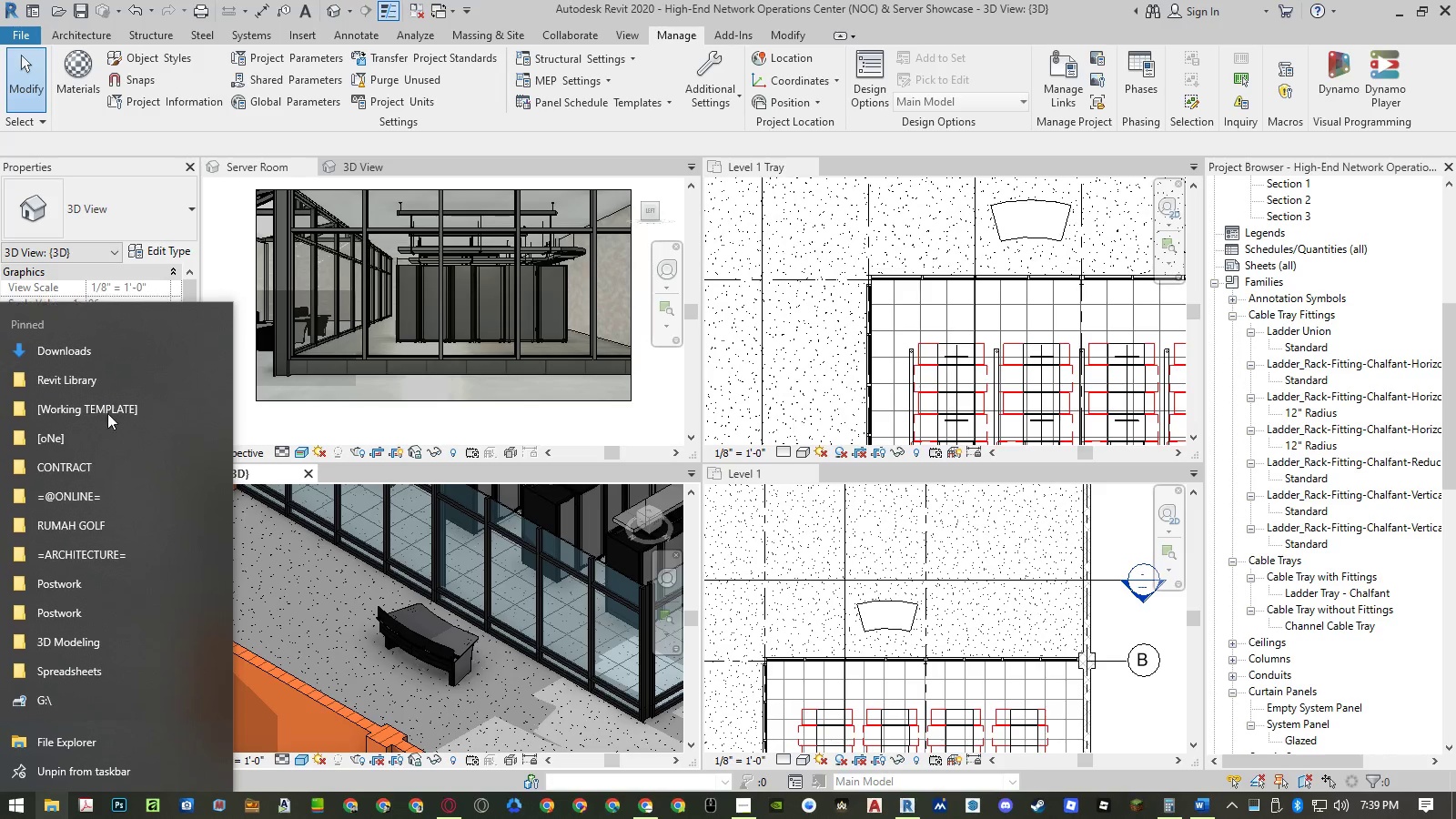 
left_click([113, 358])
 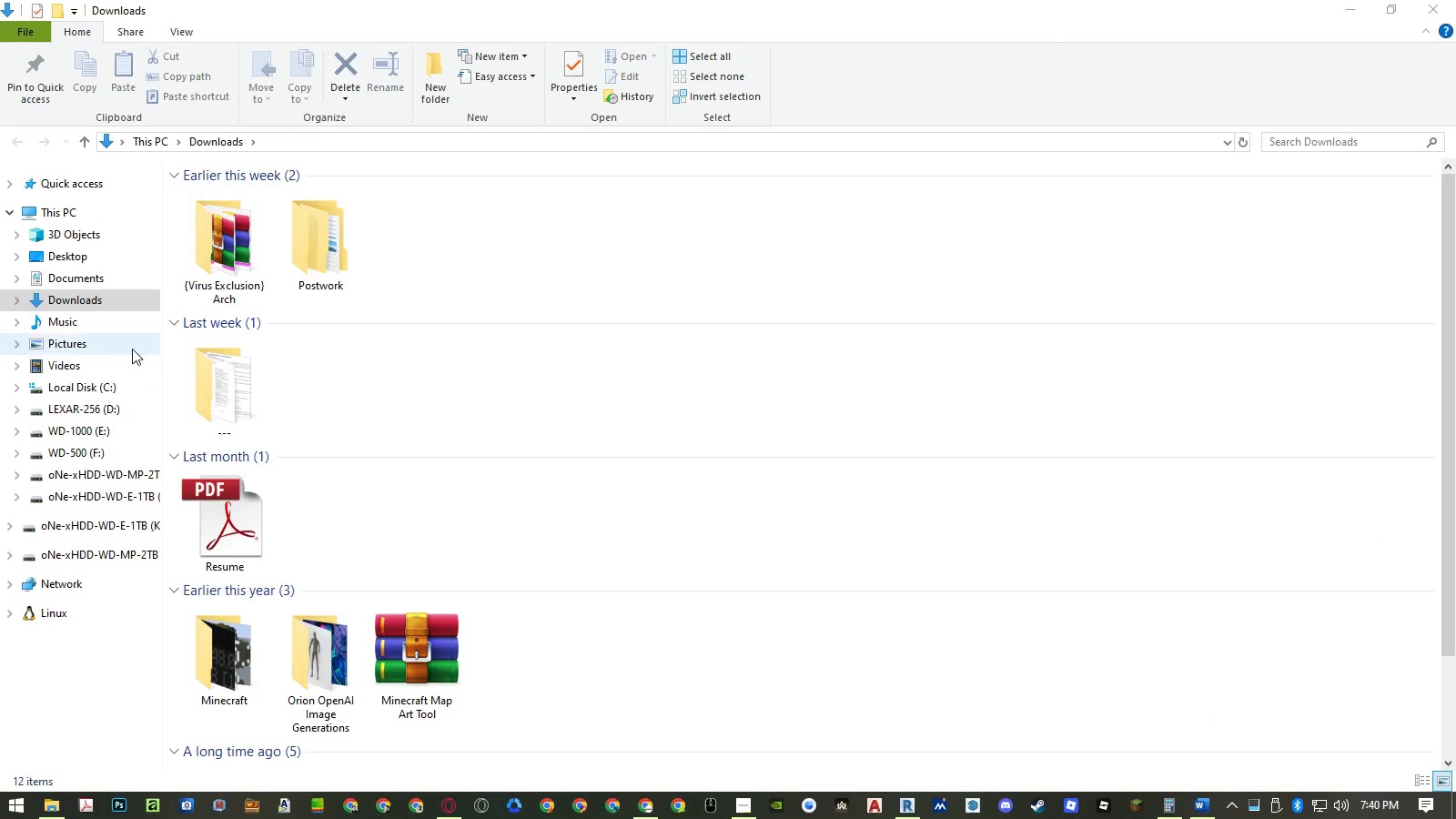 
left_click([303, 245])
 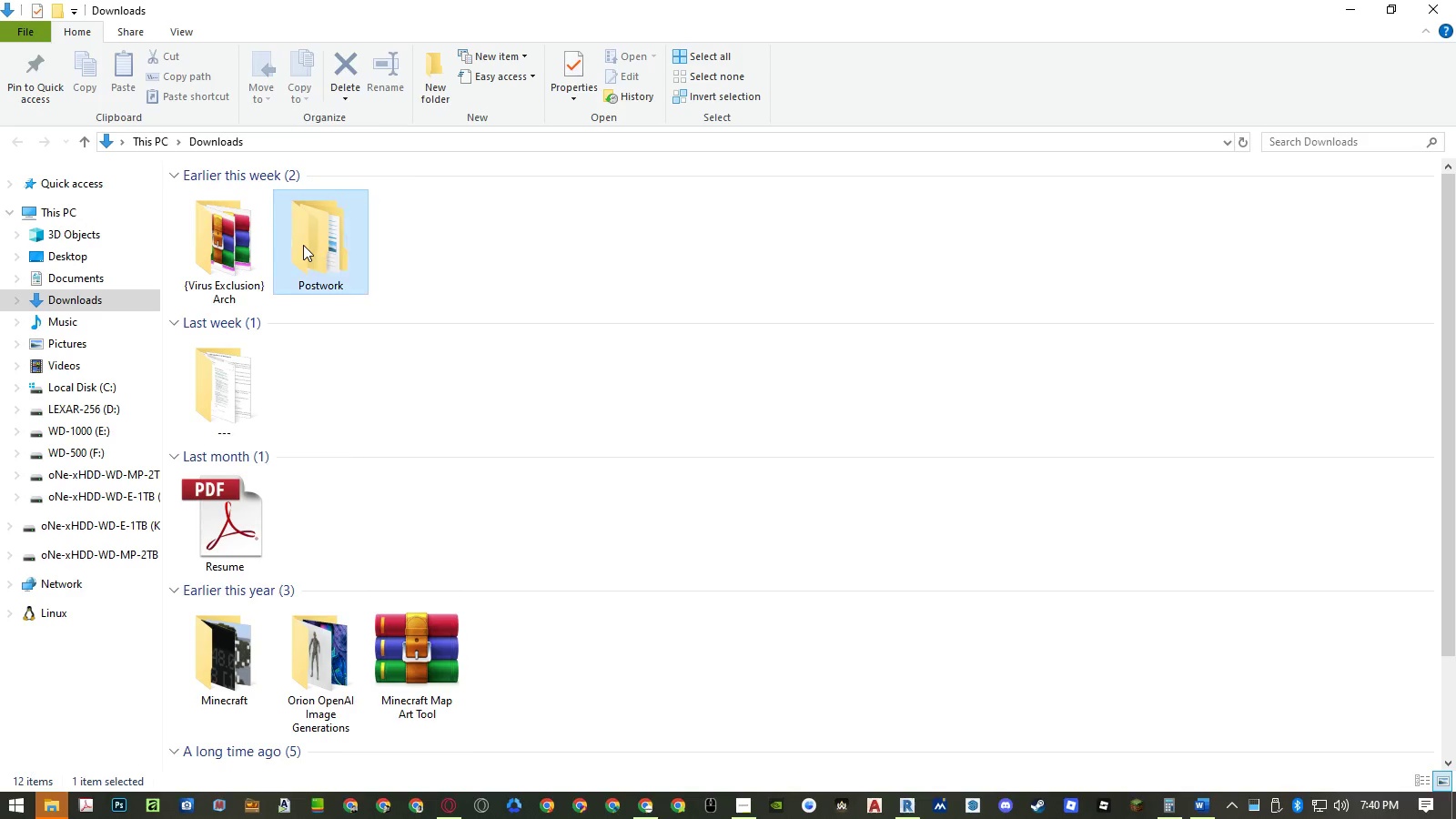 
right_click([303, 245])
 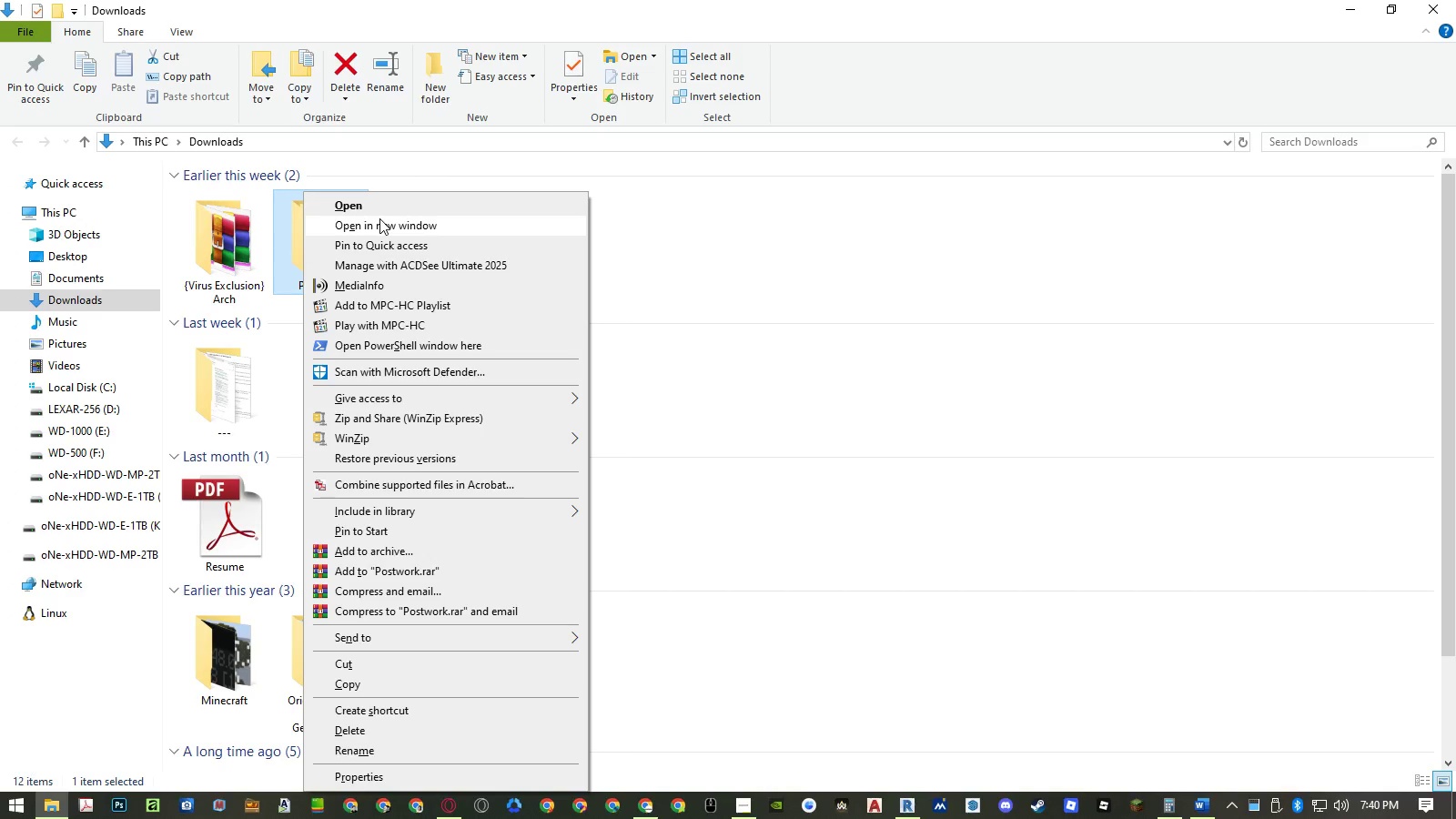 
left_click([379, 218])
 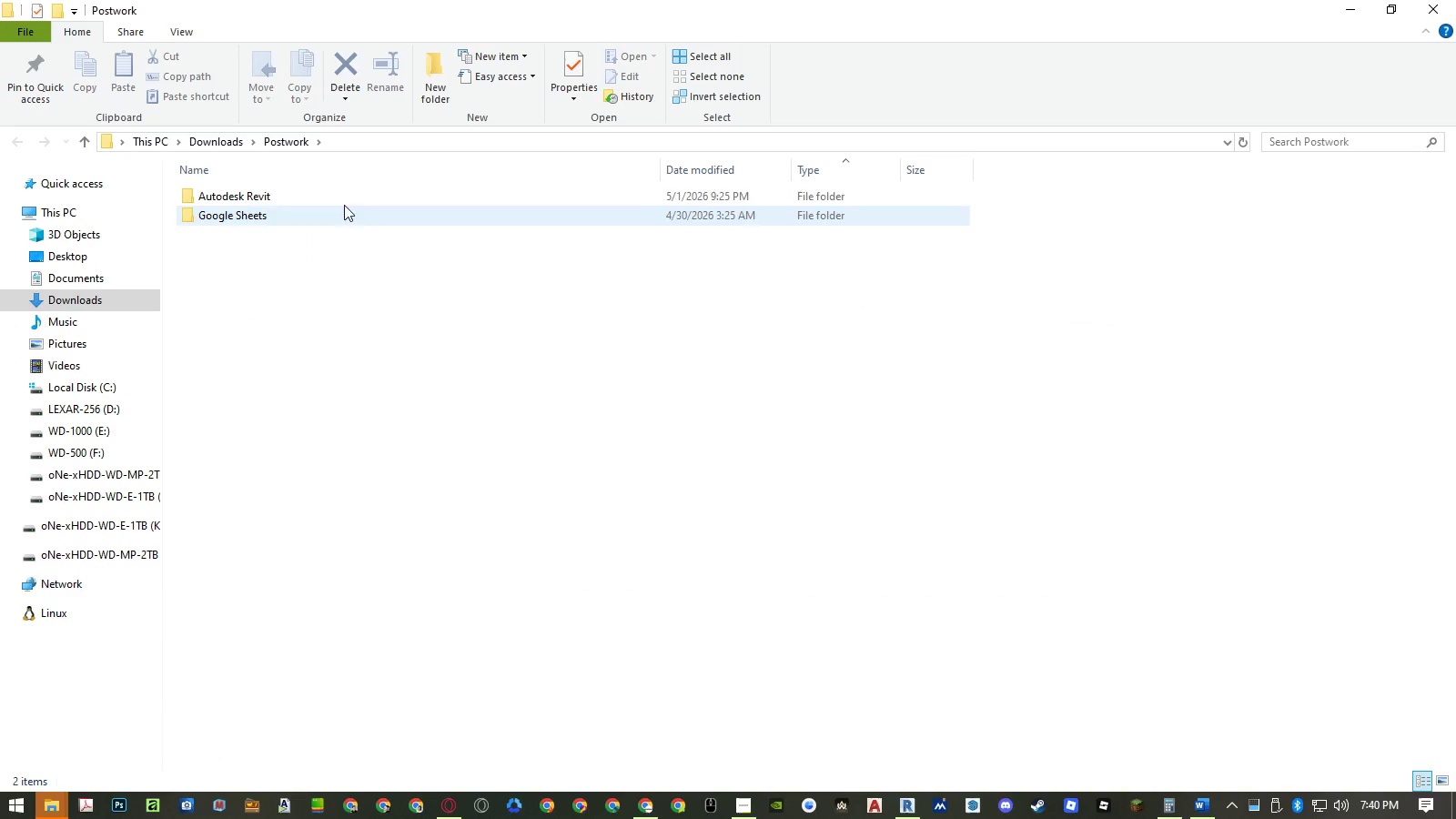 
double_click([328, 198])
 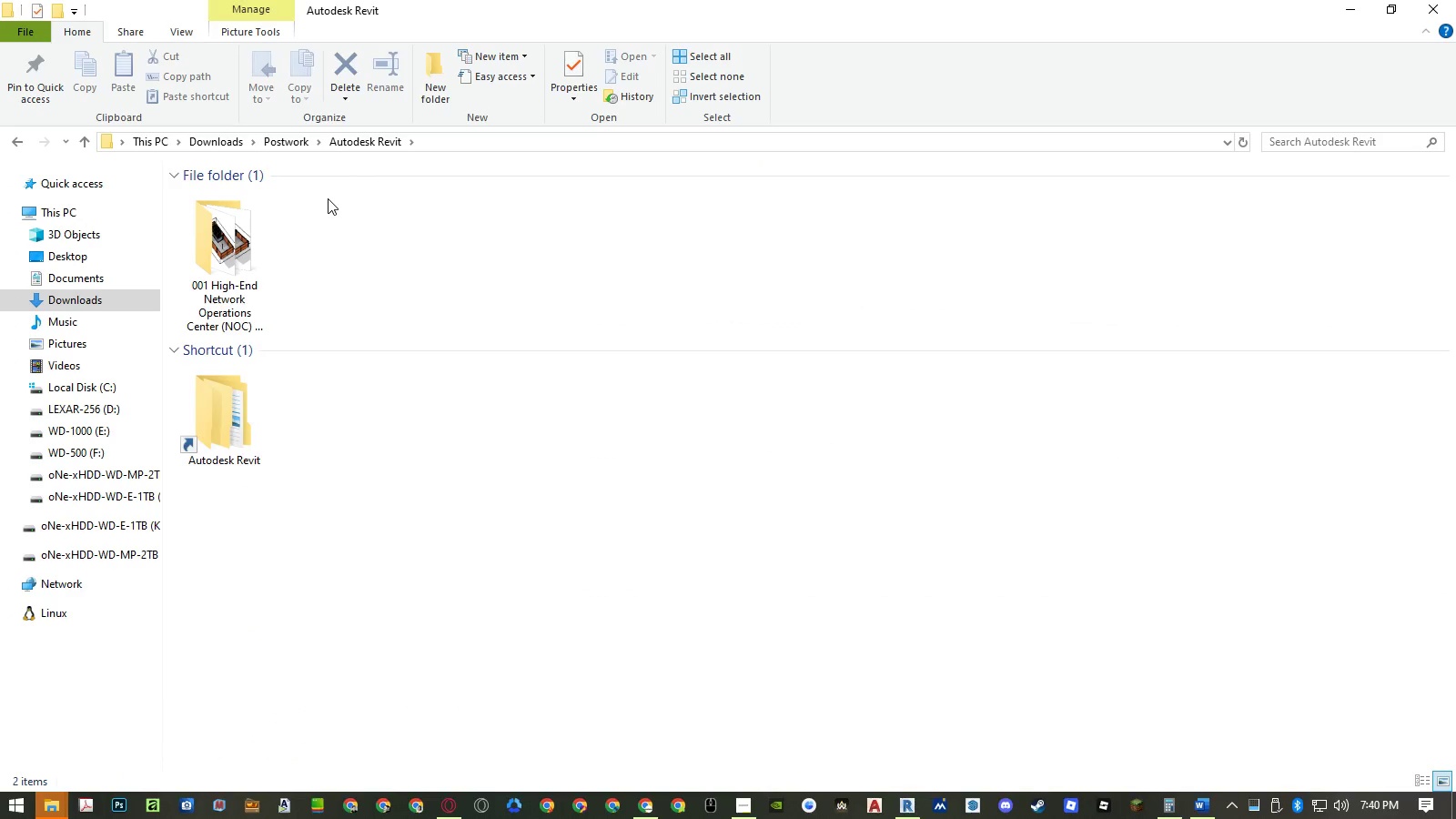 
double_click([238, 230])
 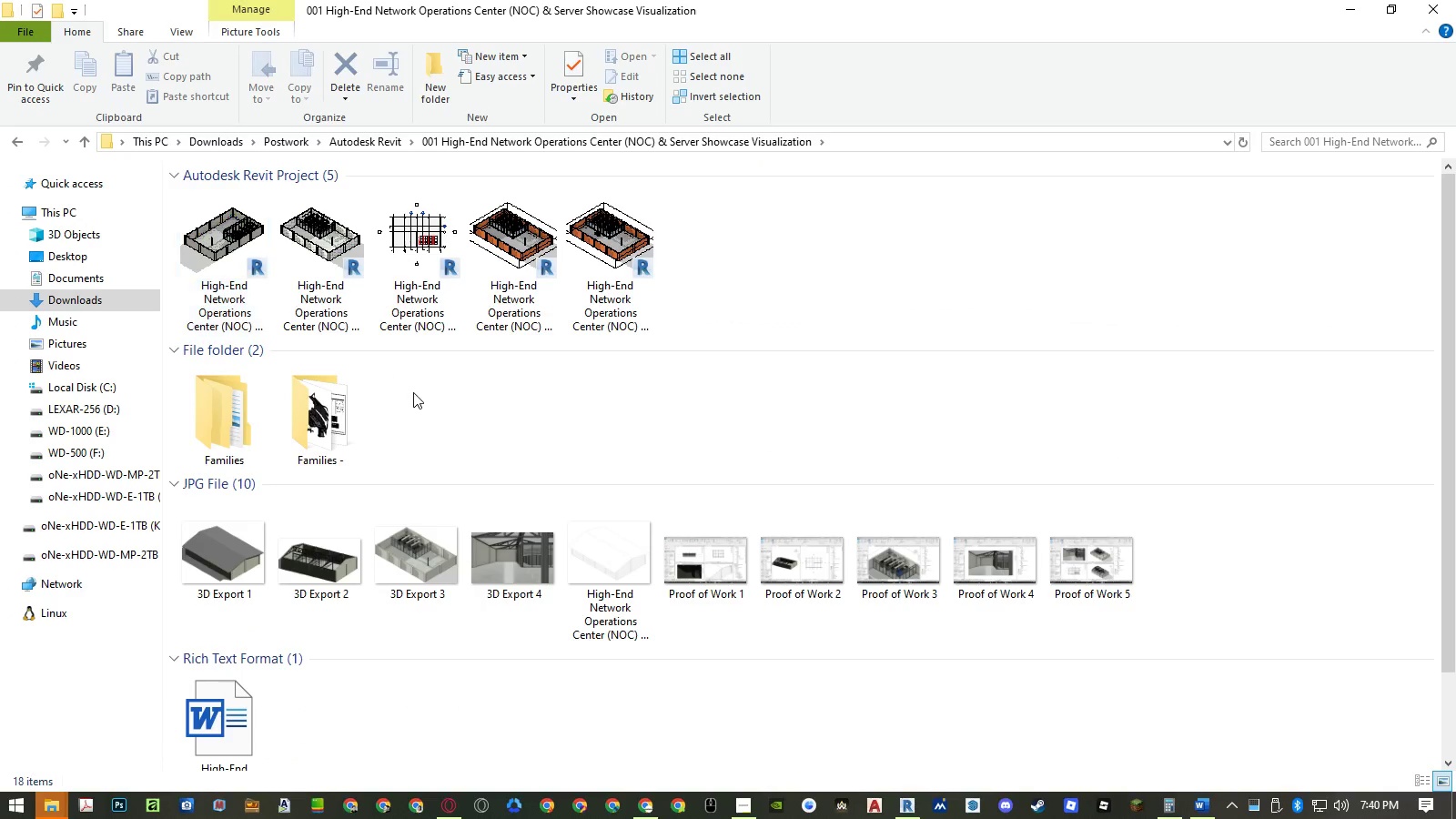 
left_click([418, 399])
 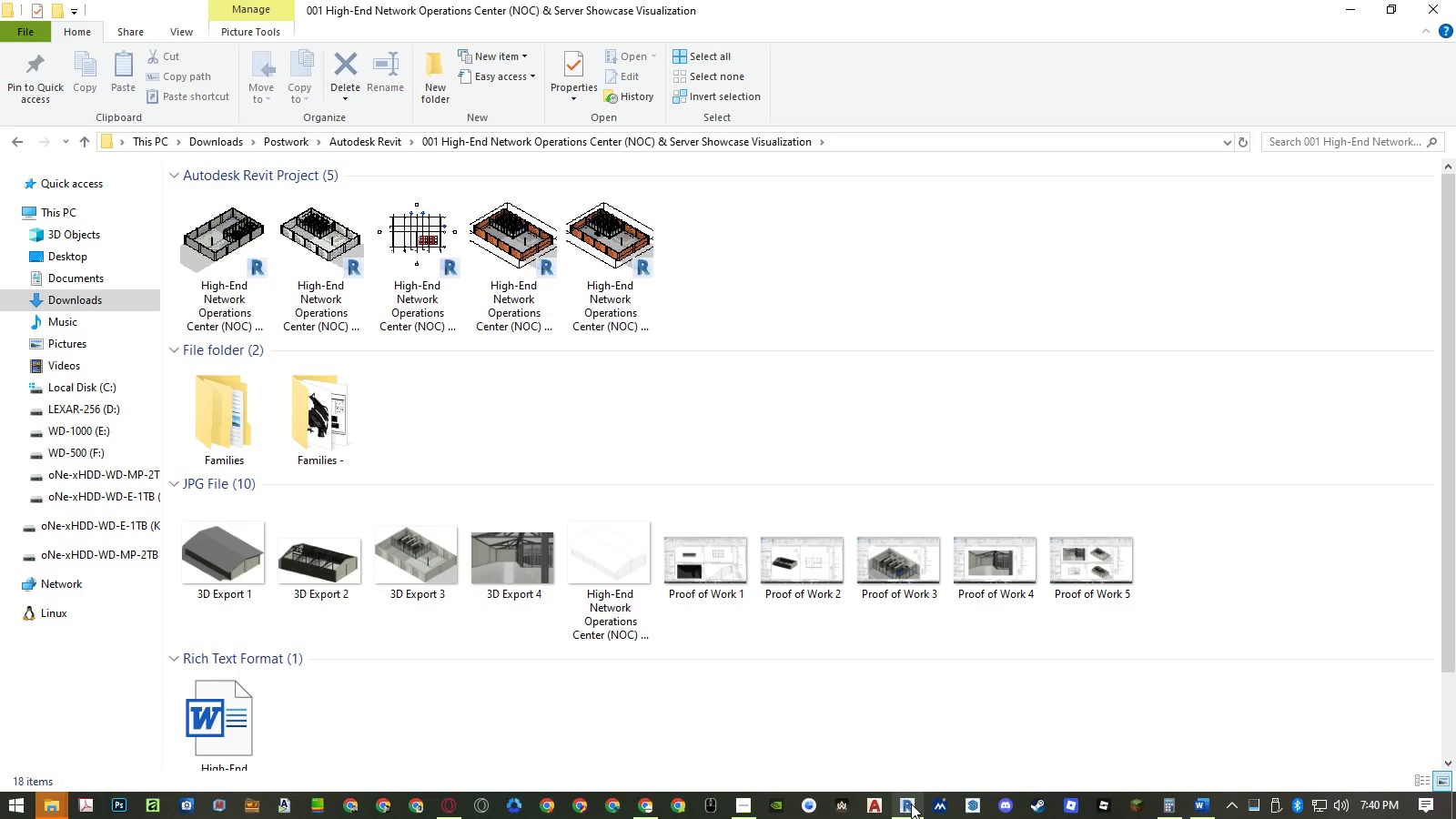 
left_click([911, 804])
 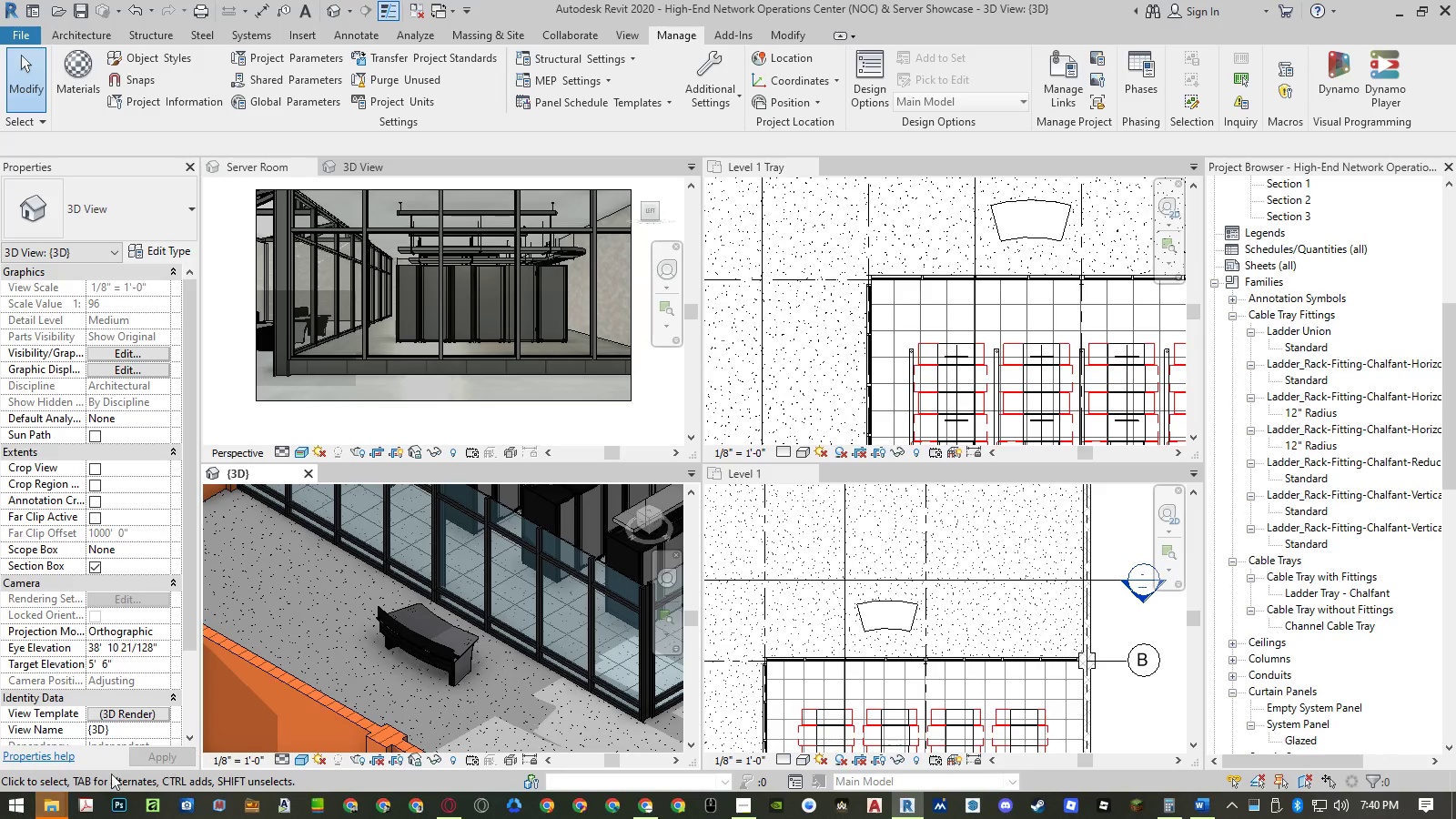 
left_click([59, 801])
 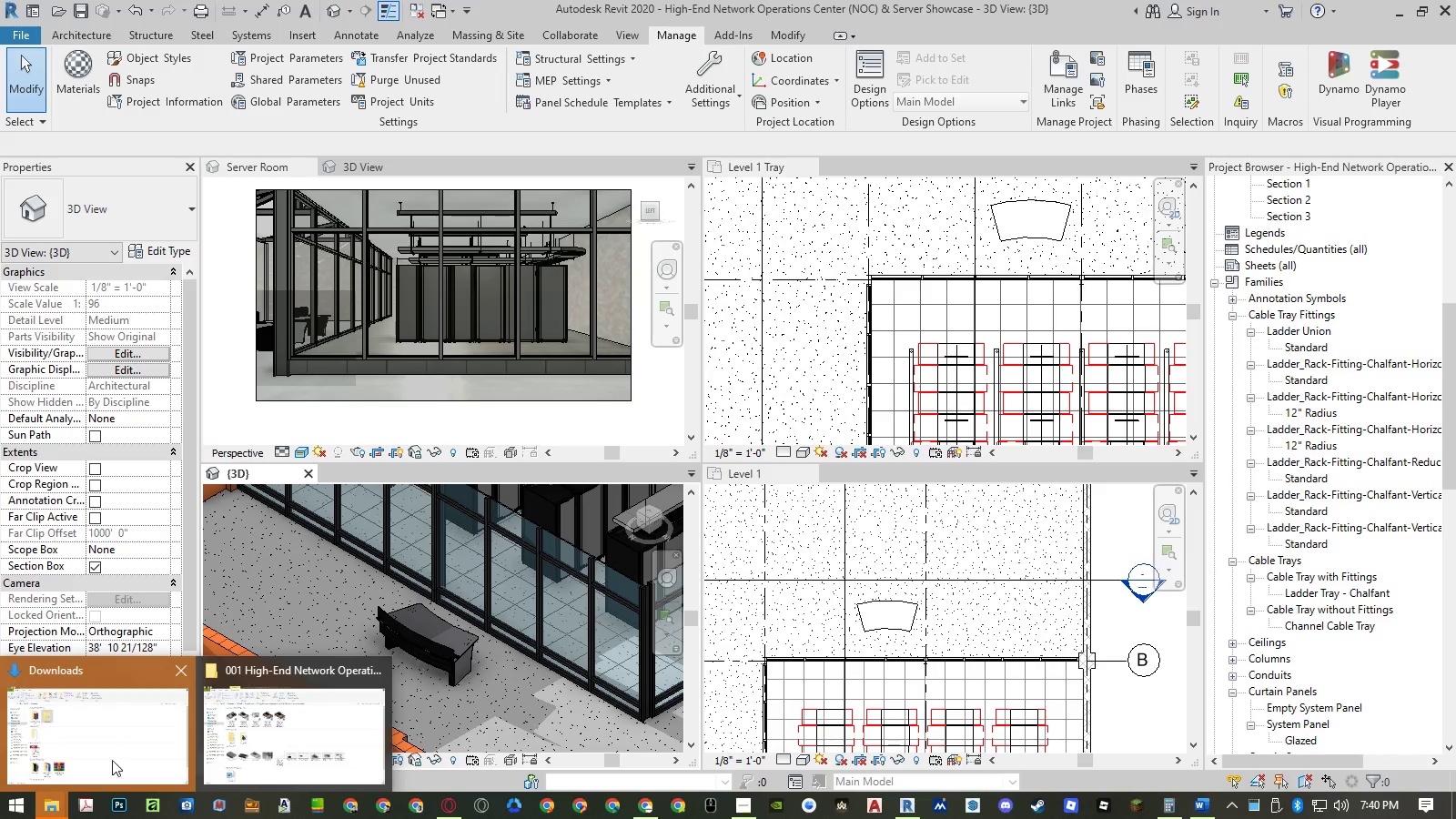 
left_click([122, 753])
 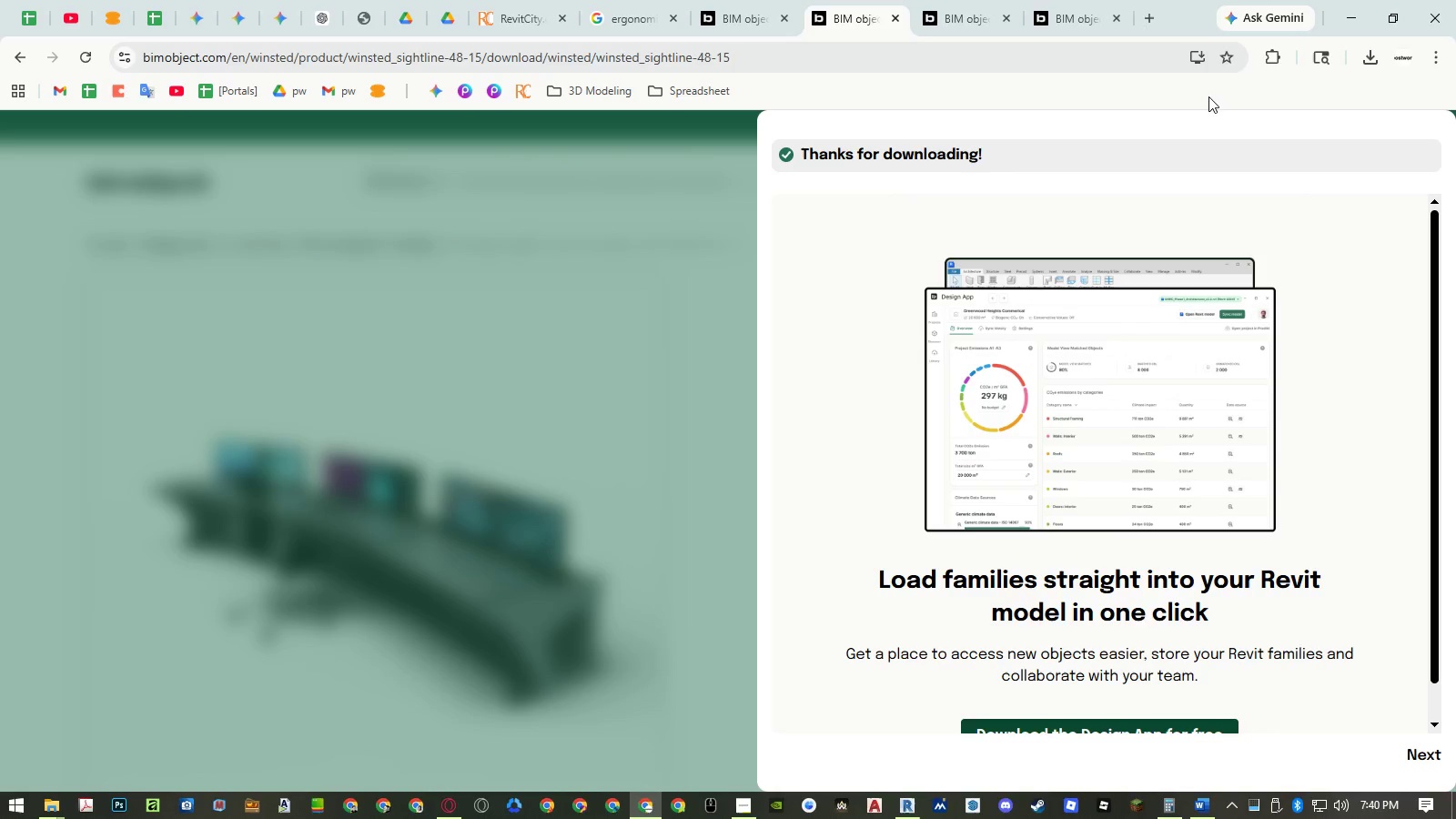 
left_click([895, 13])
 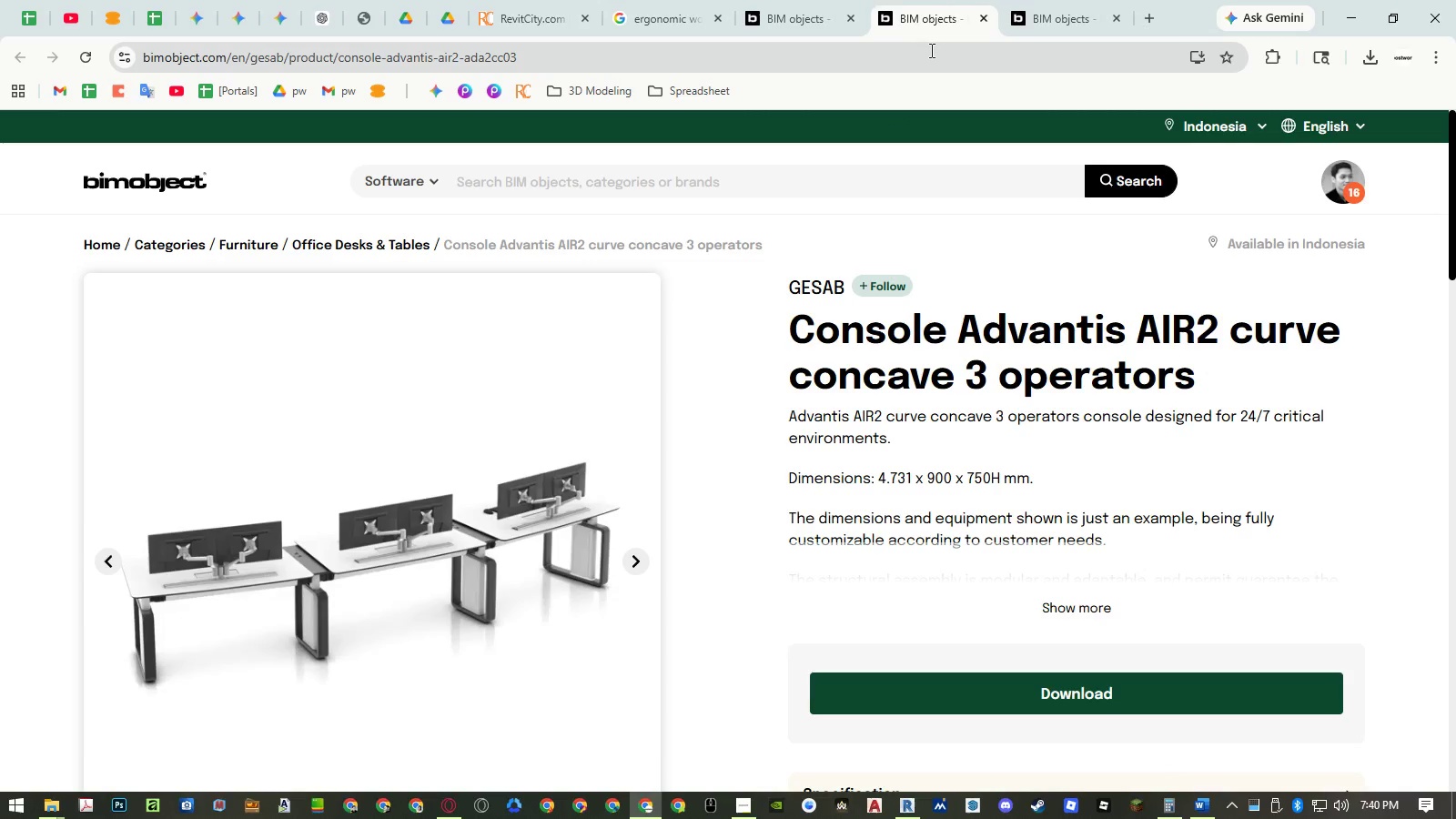 
left_click([1036, 8])
 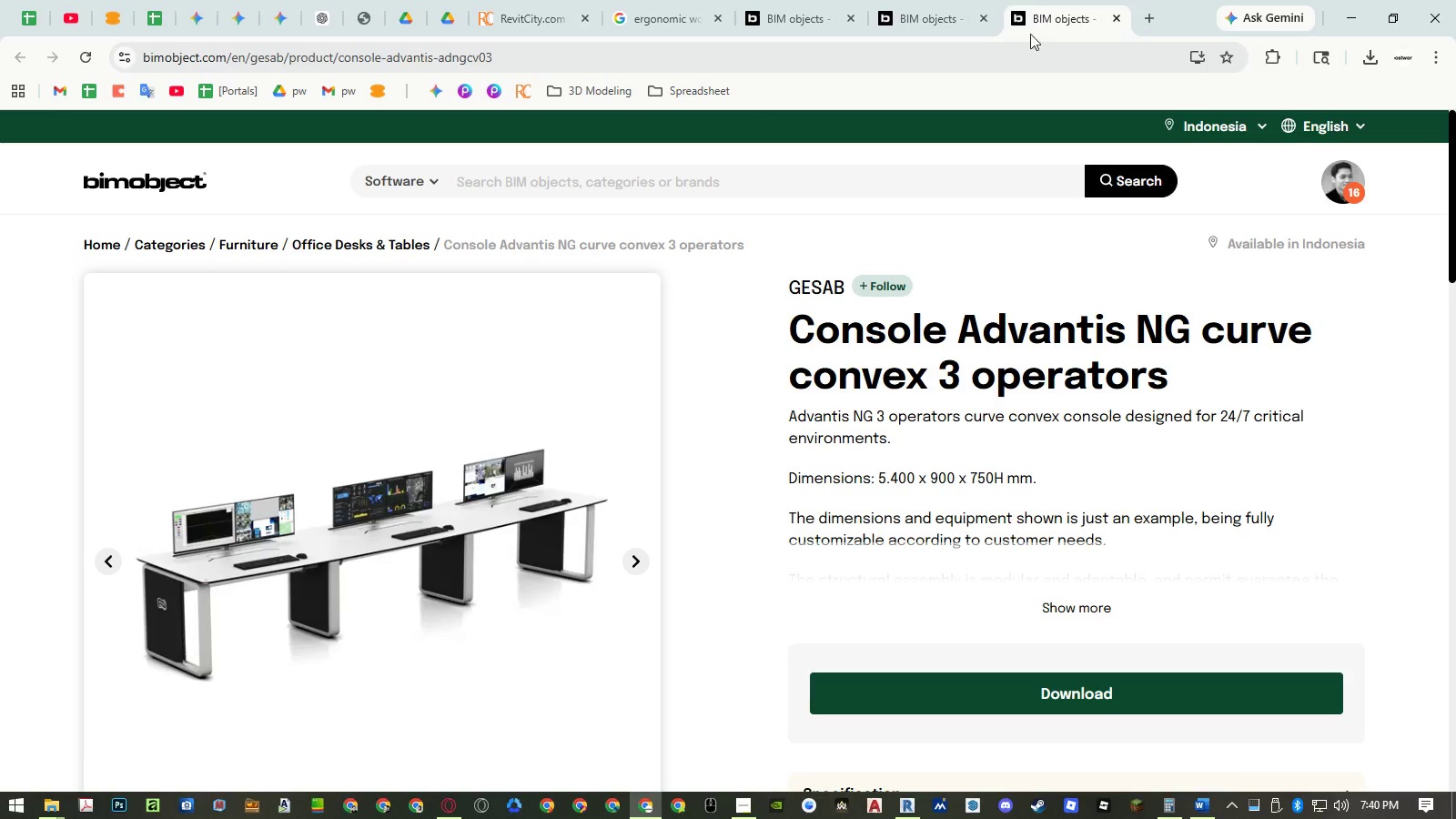 
scroll: coordinate [738, 478], scroll_direction: down, amount: 3.0
 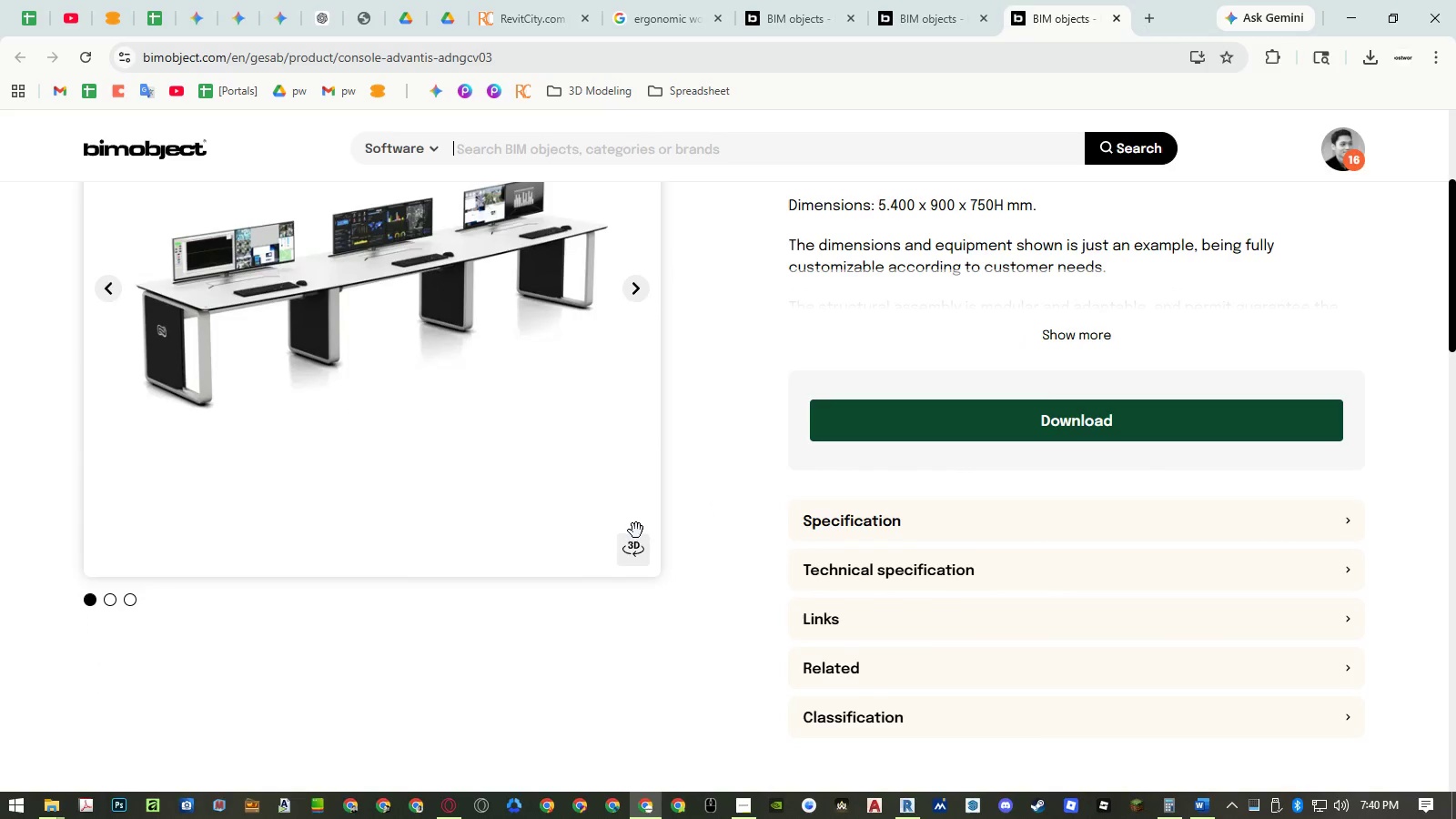 
left_click([633, 541])
 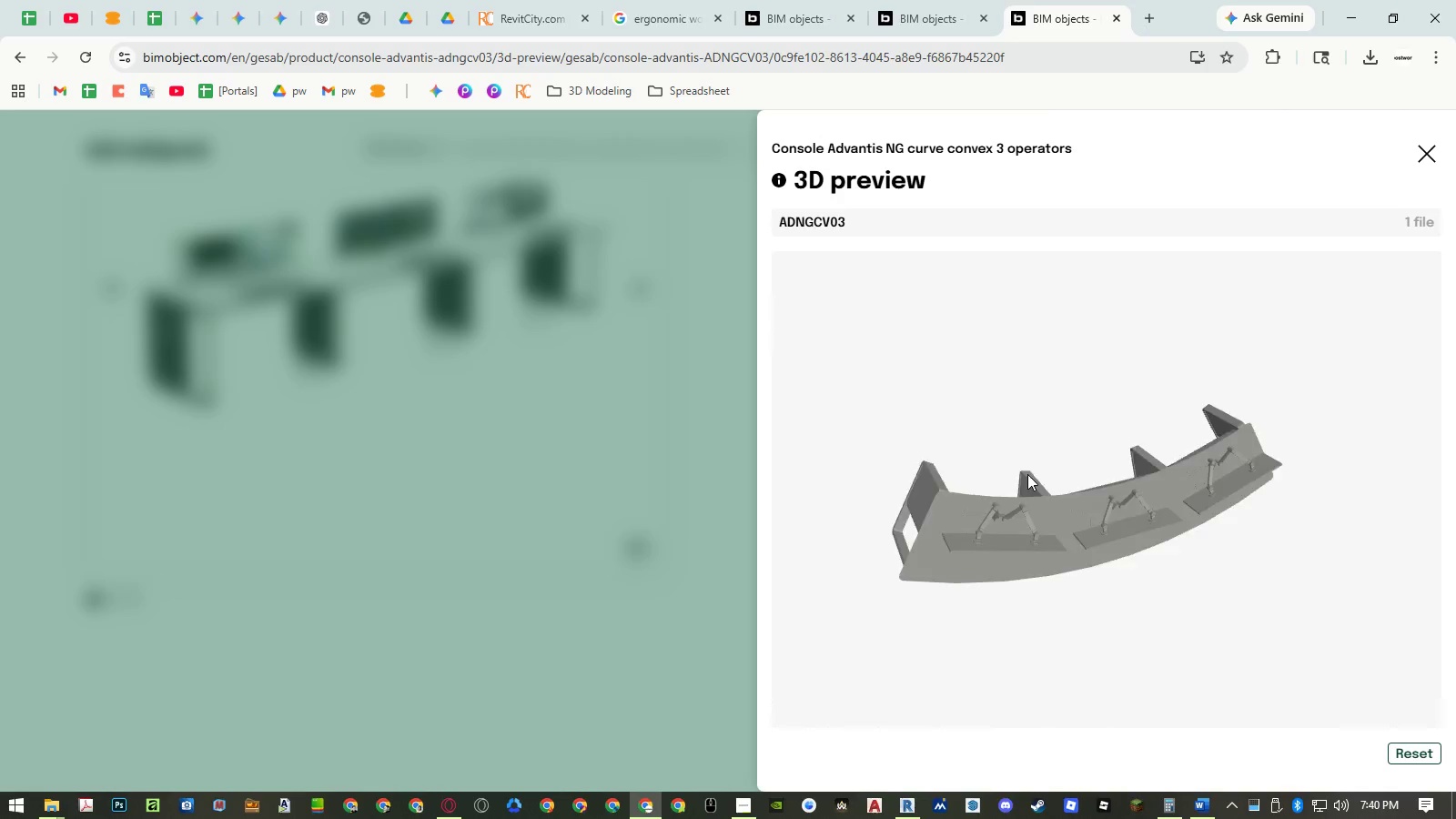 
wait(7.02)
 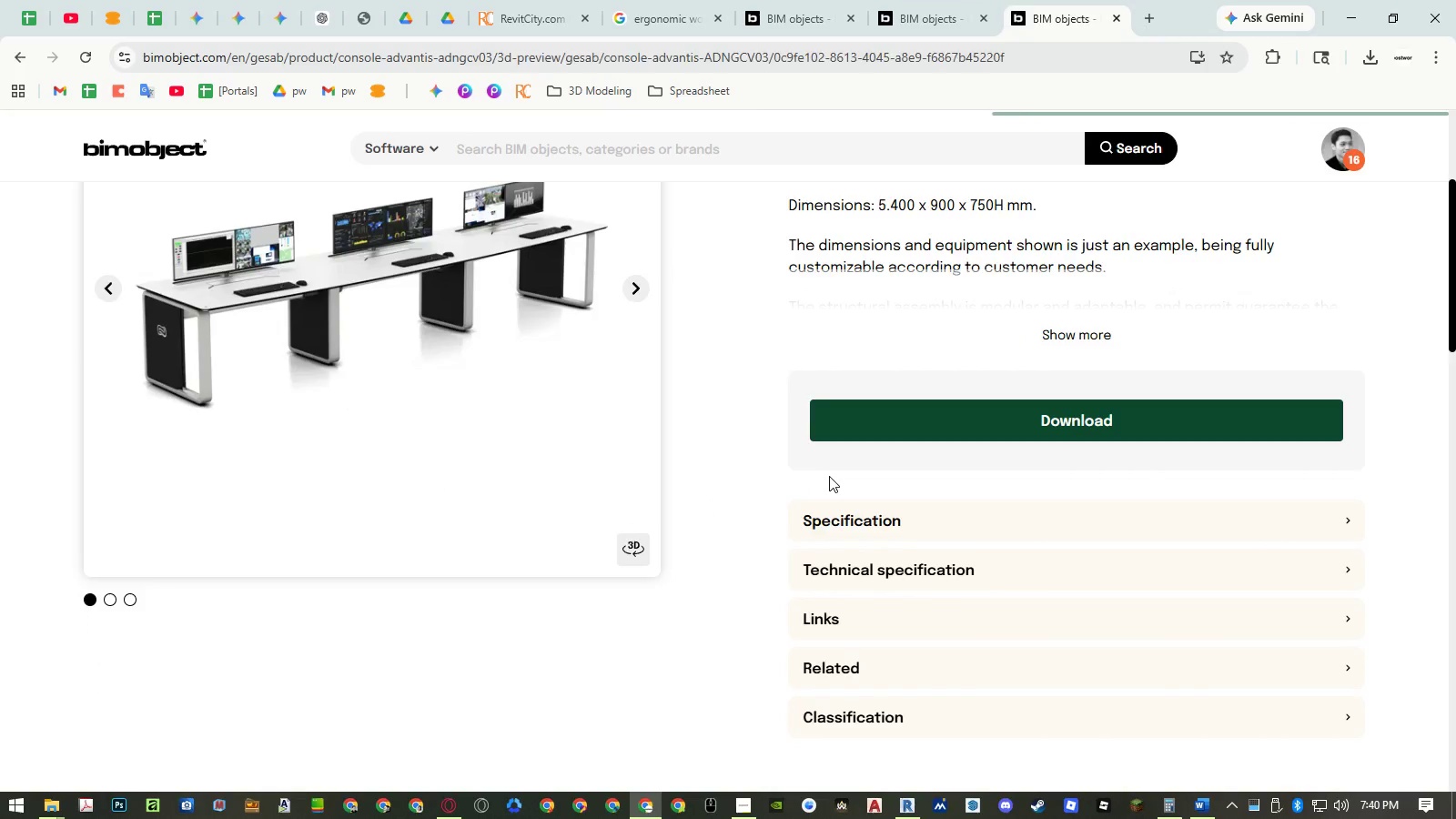 
left_click_drag(start_coordinate=[1144, 522], to_coordinate=[1183, 520])
 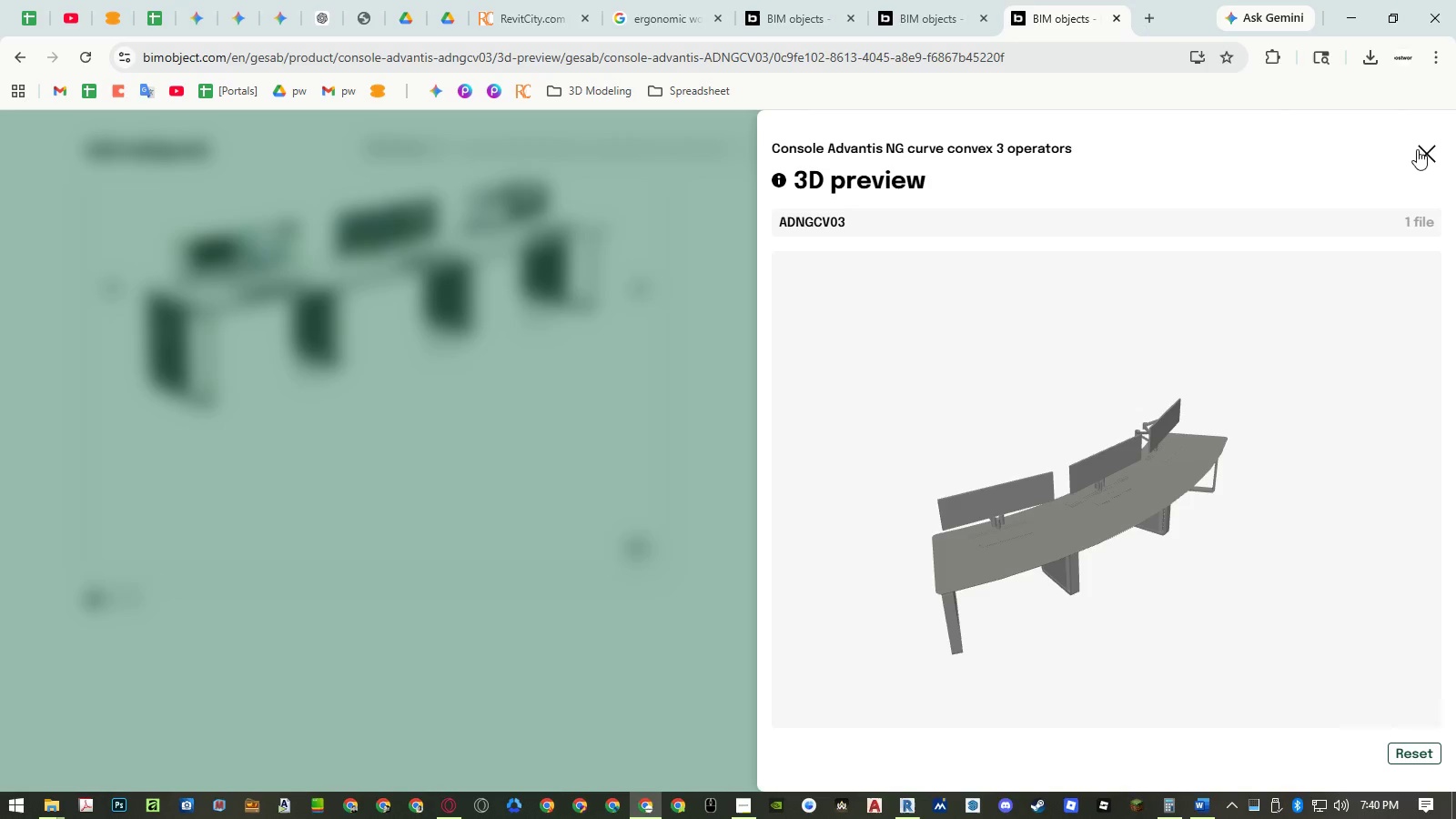 
left_click([1426, 150])
 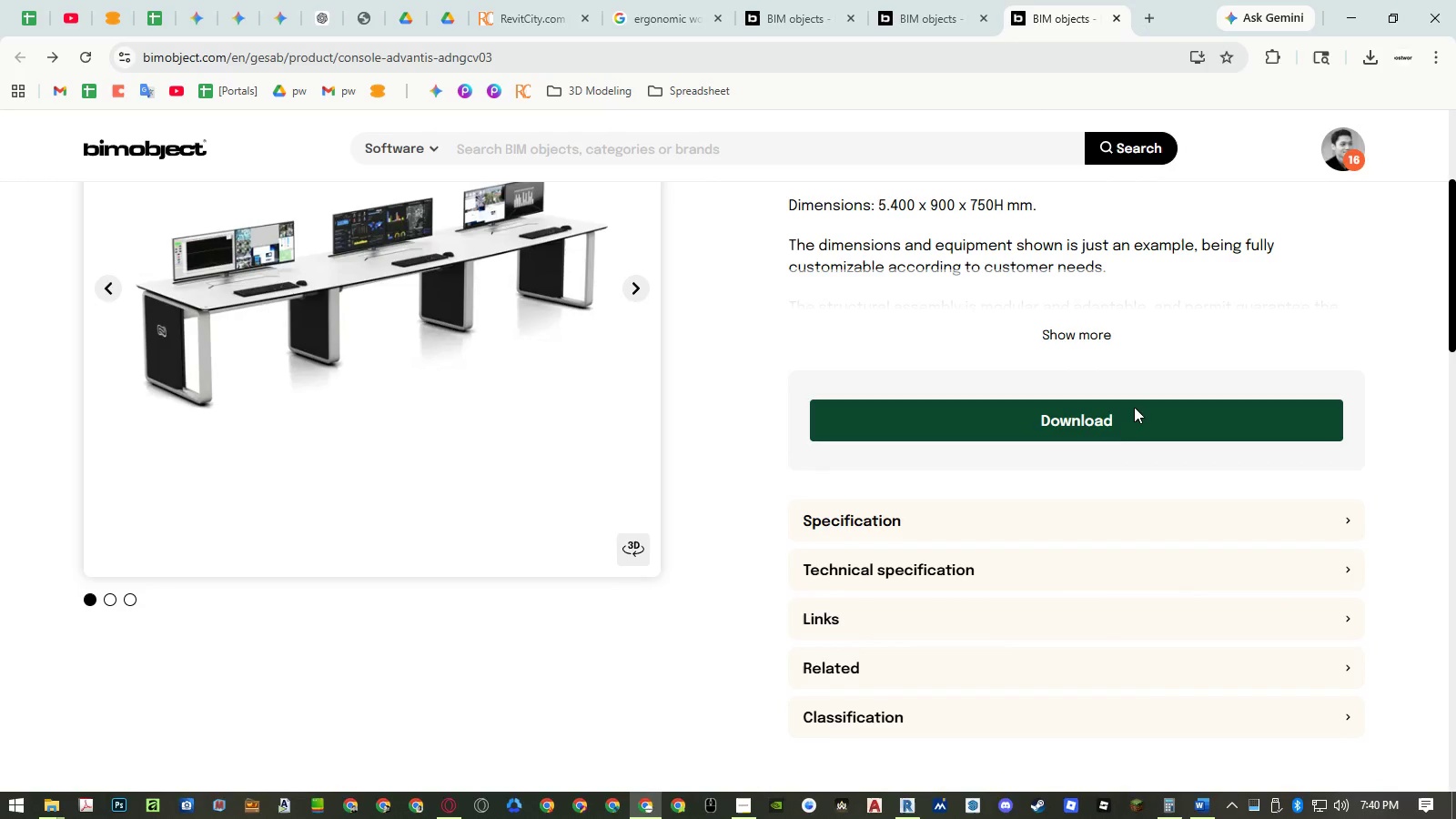 
left_click([1115, 424])
 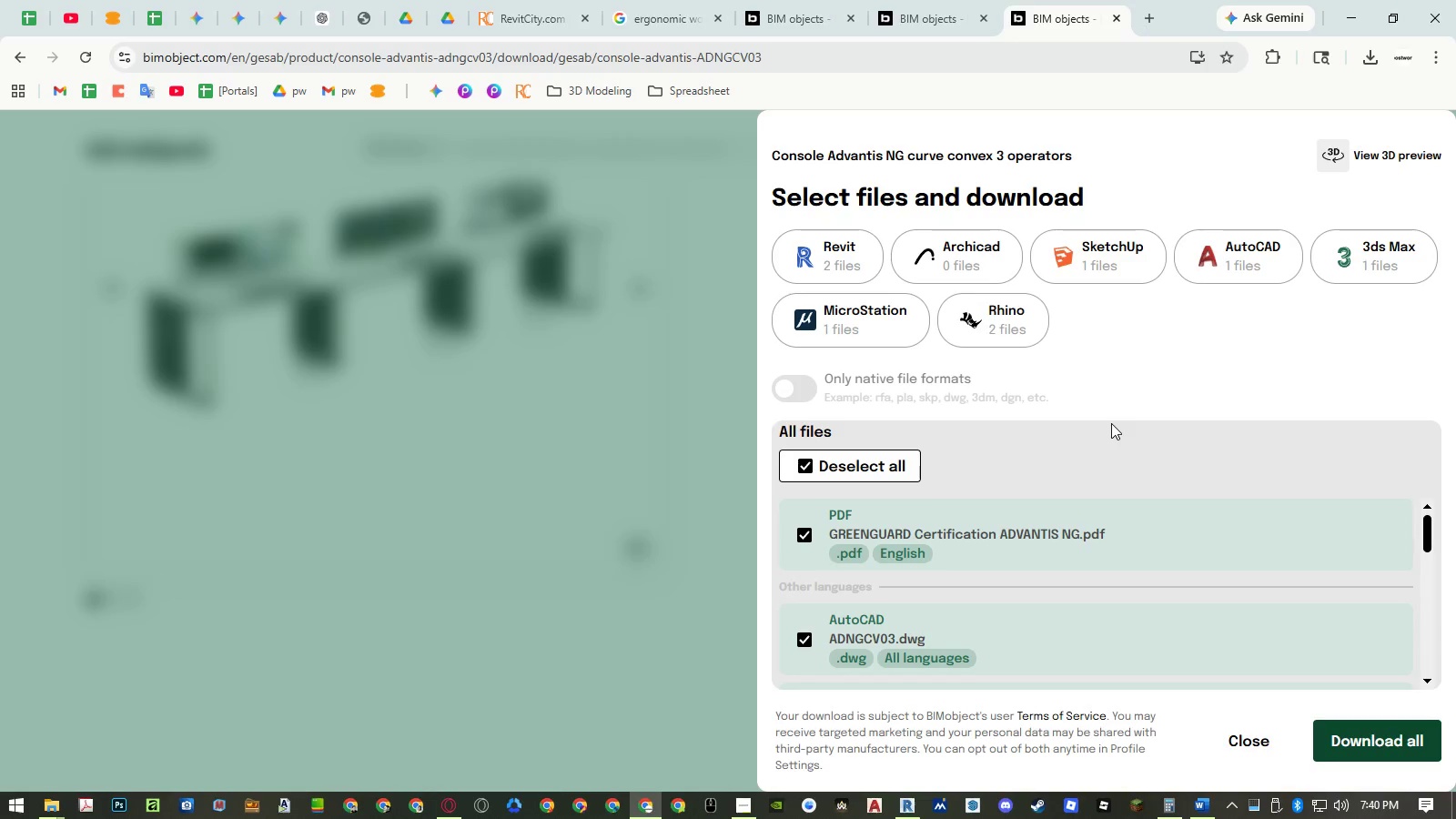 
left_click([819, 258])
 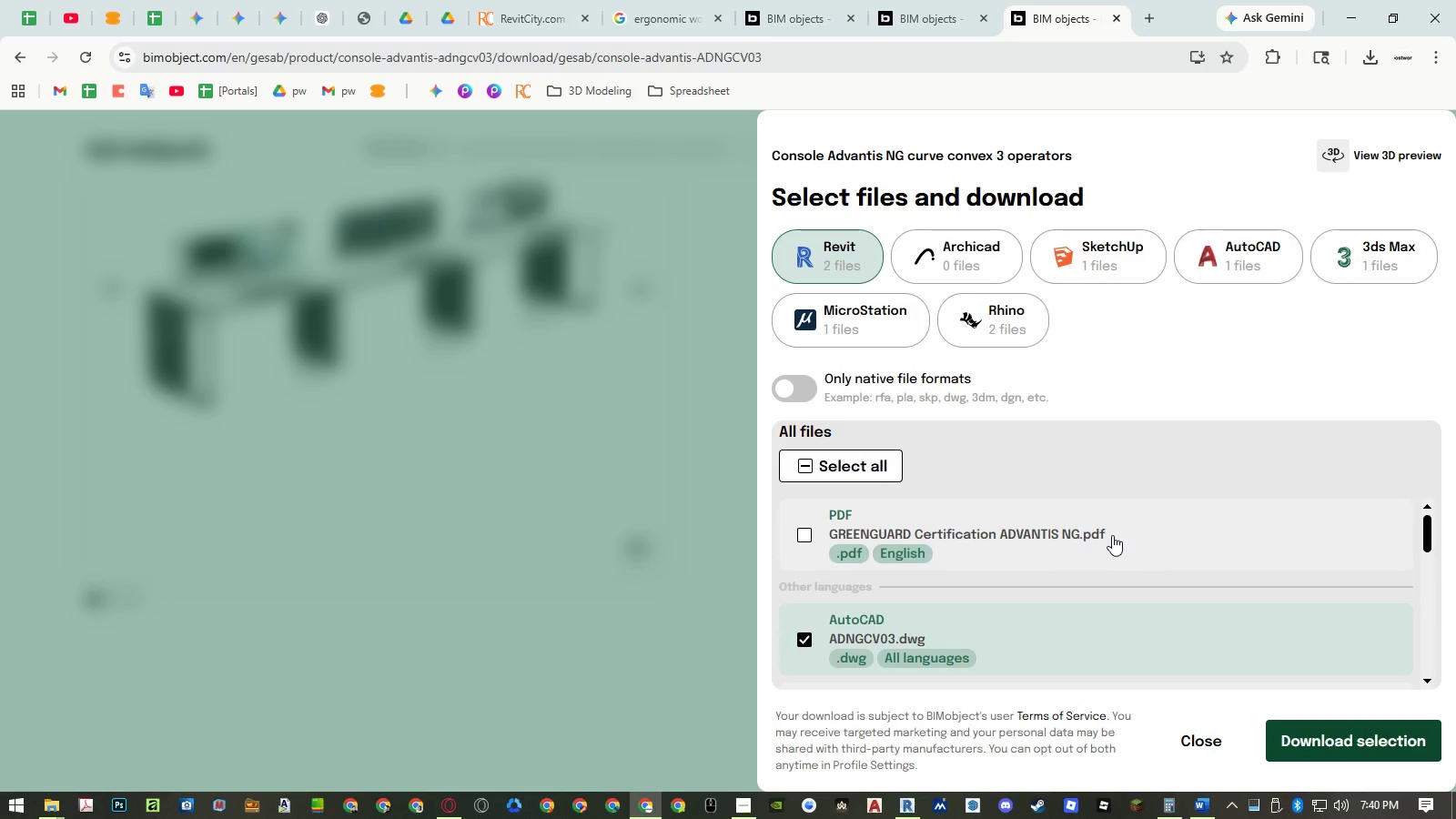 
scroll: coordinate [1112, 535], scroll_direction: down, amount: 2.0
 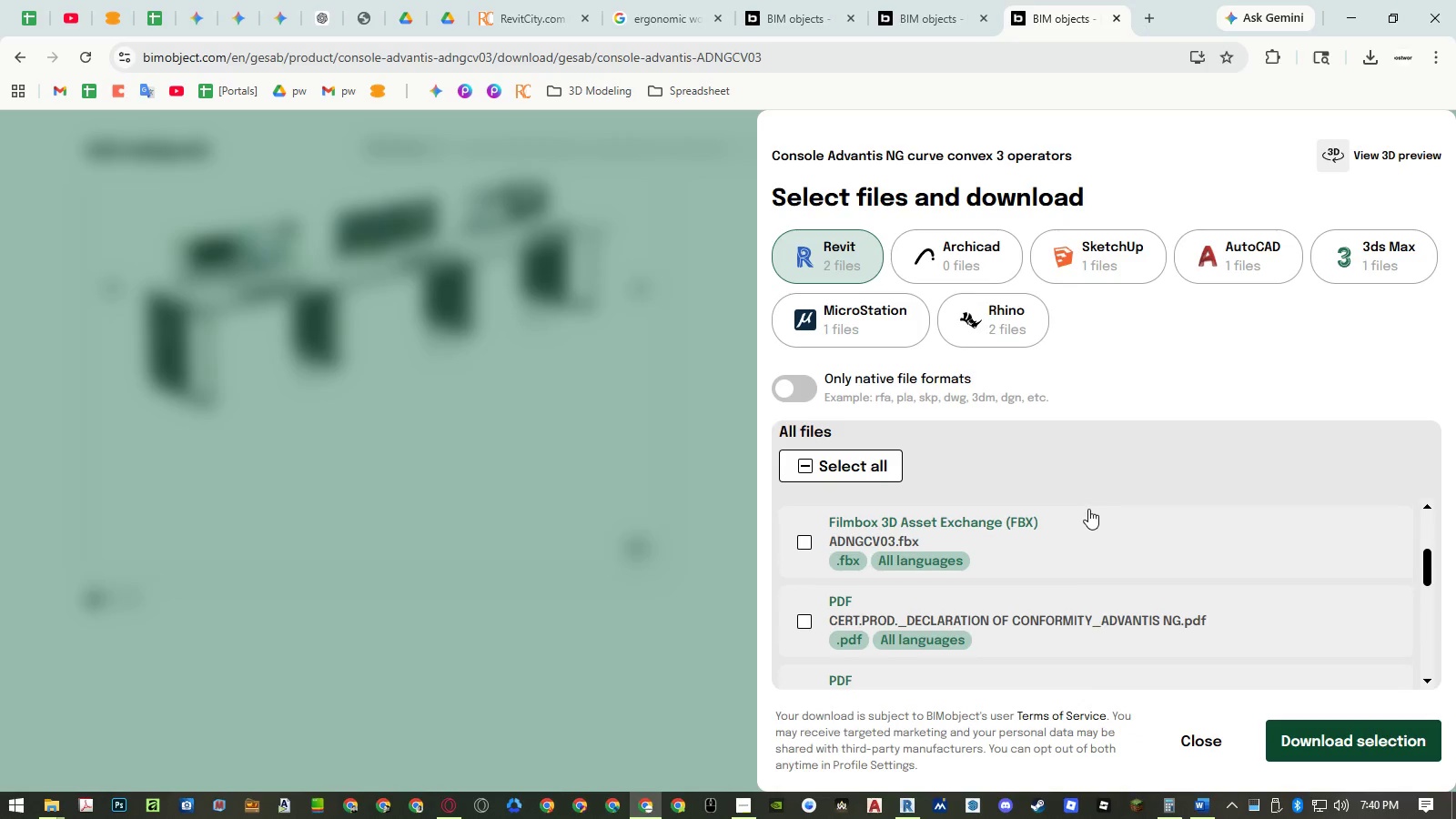 
scroll: coordinate [1088, 509], scroll_direction: up, amount: 2.0
 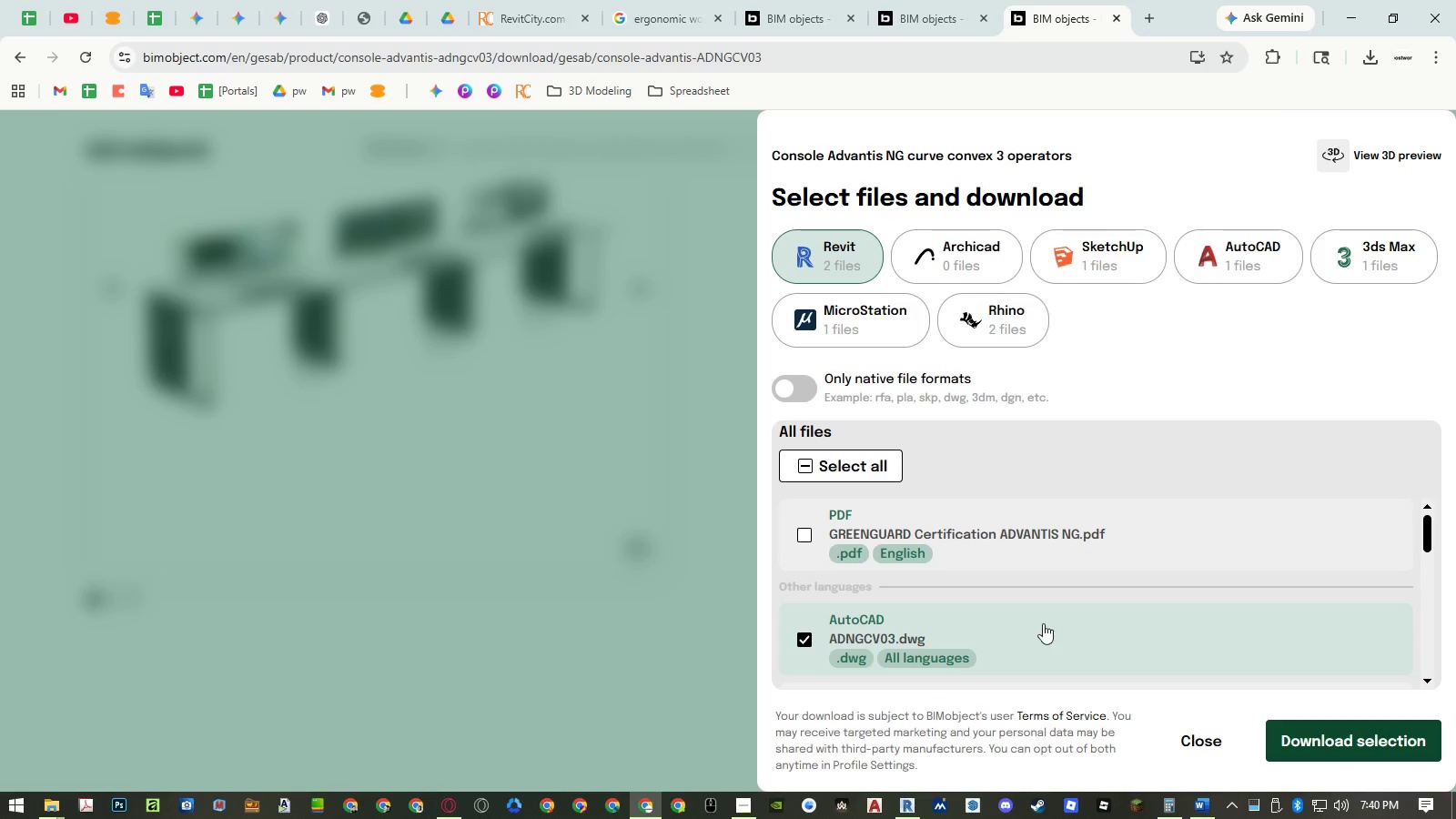 
left_click([1042, 626])
 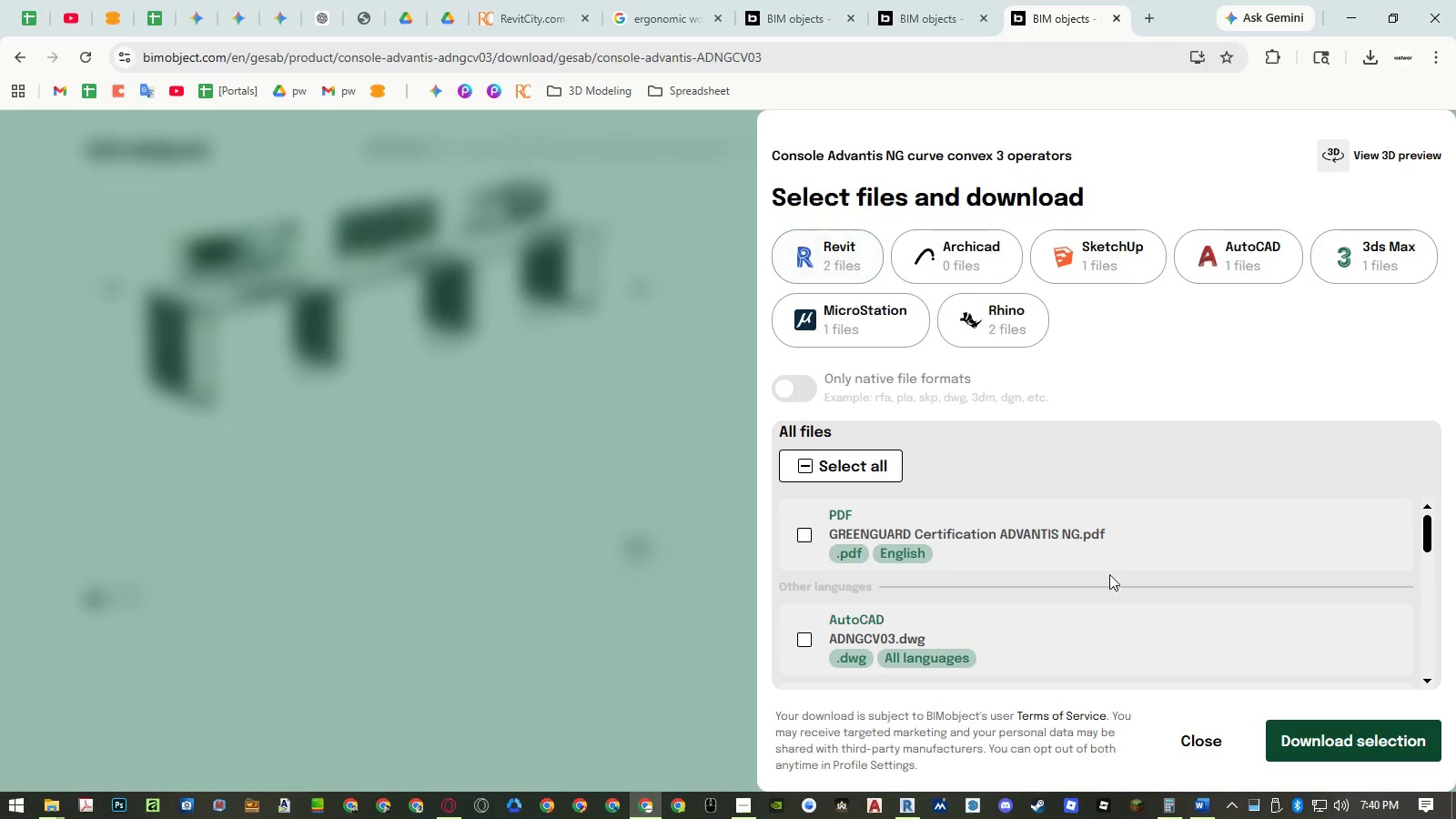 
scroll: coordinate [1111, 571], scroll_direction: down, amount: 9.0
 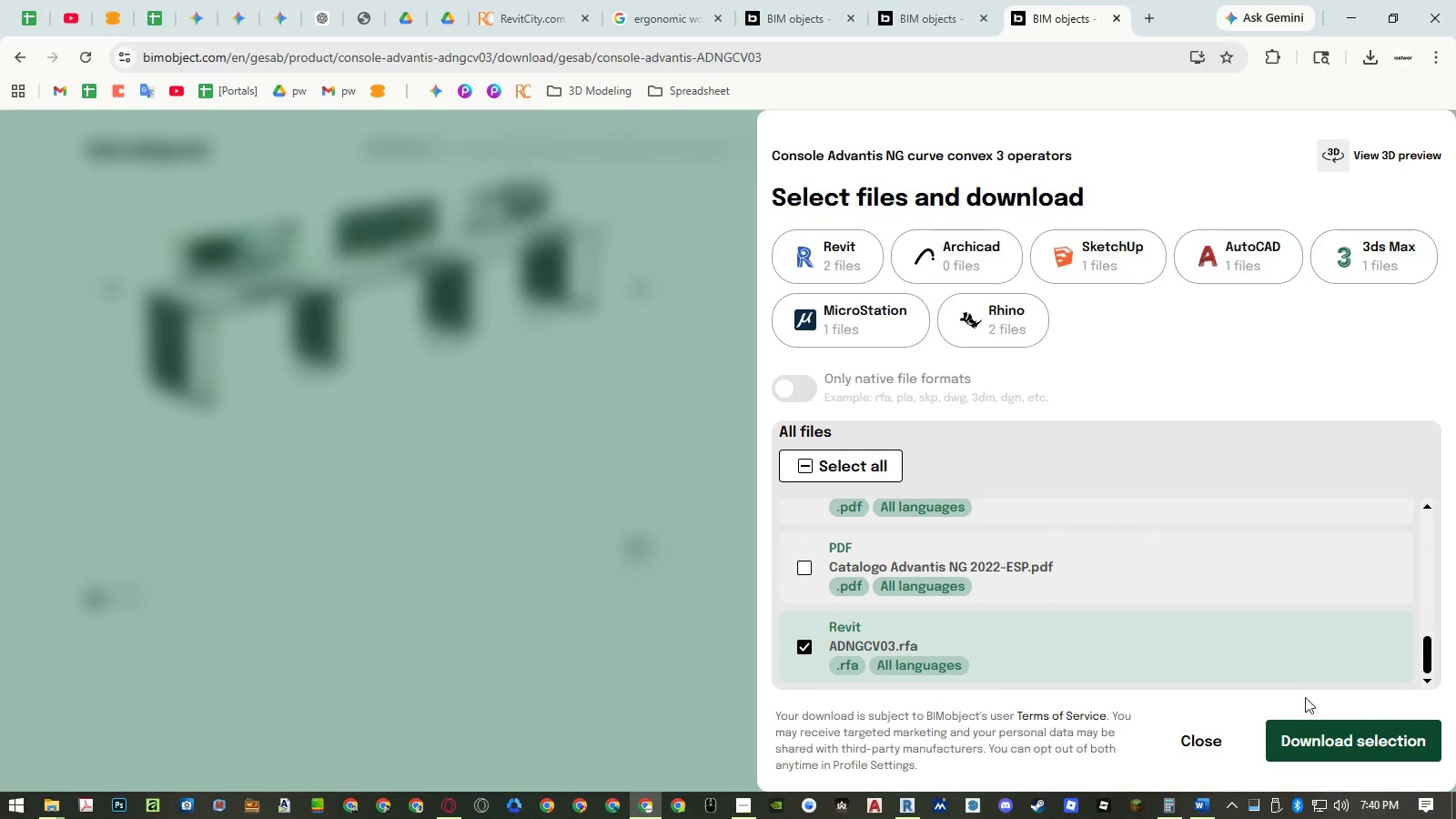 
left_click([1329, 741])
 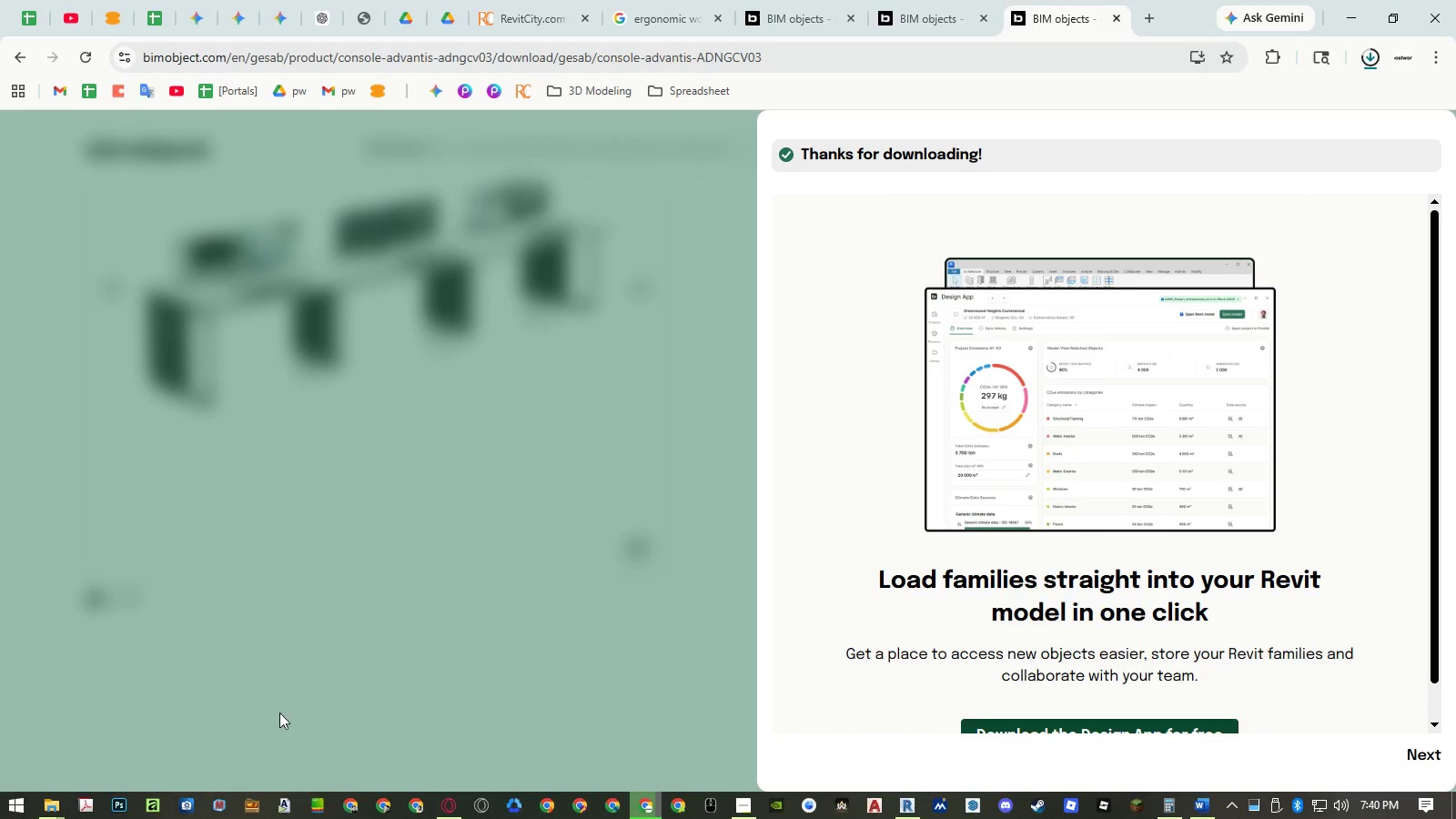 
left_click([58, 804])
 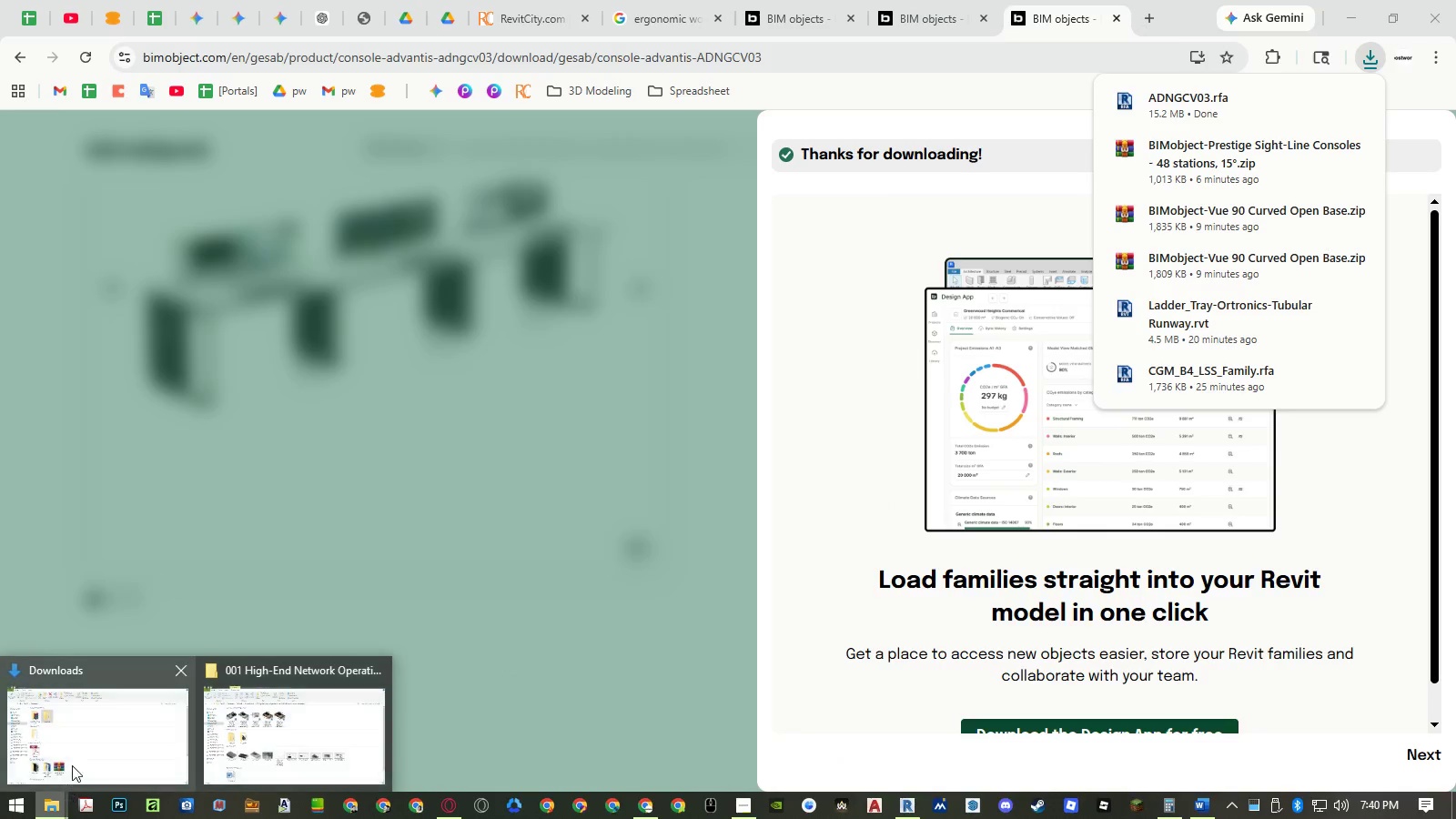 
left_click([72, 765])
 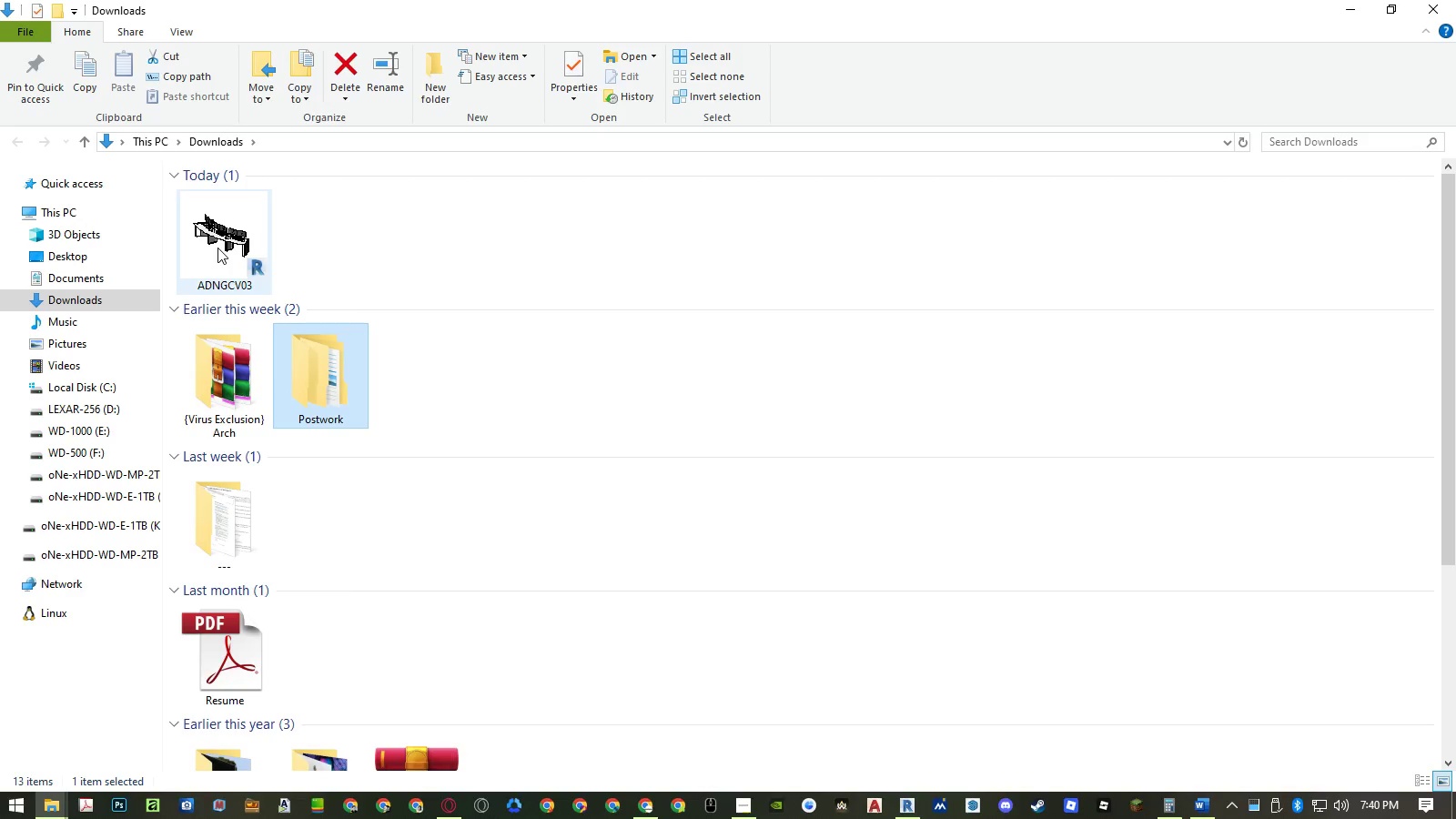 
double_click([217, 248])
 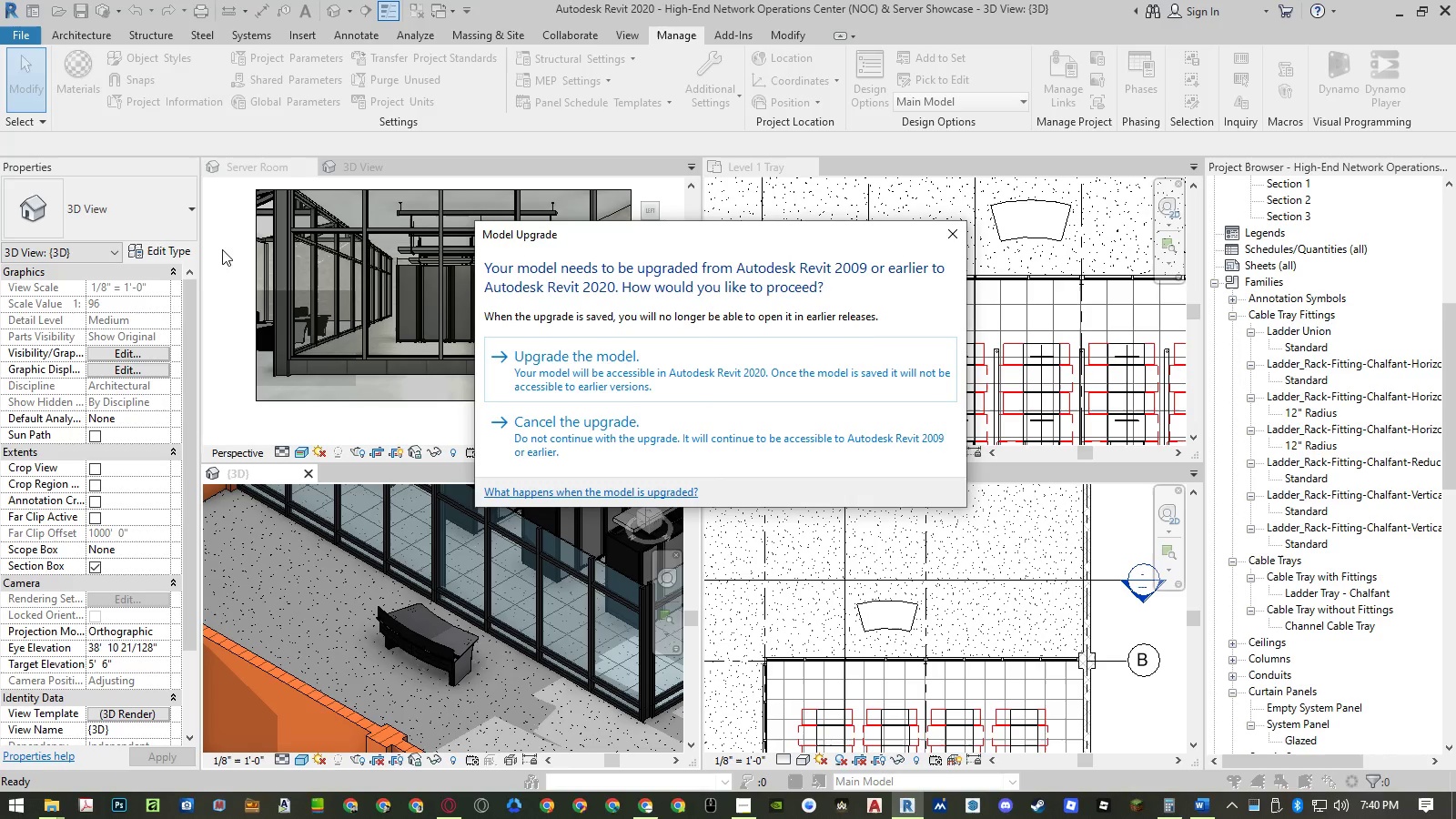 
left_click([632, 353])
 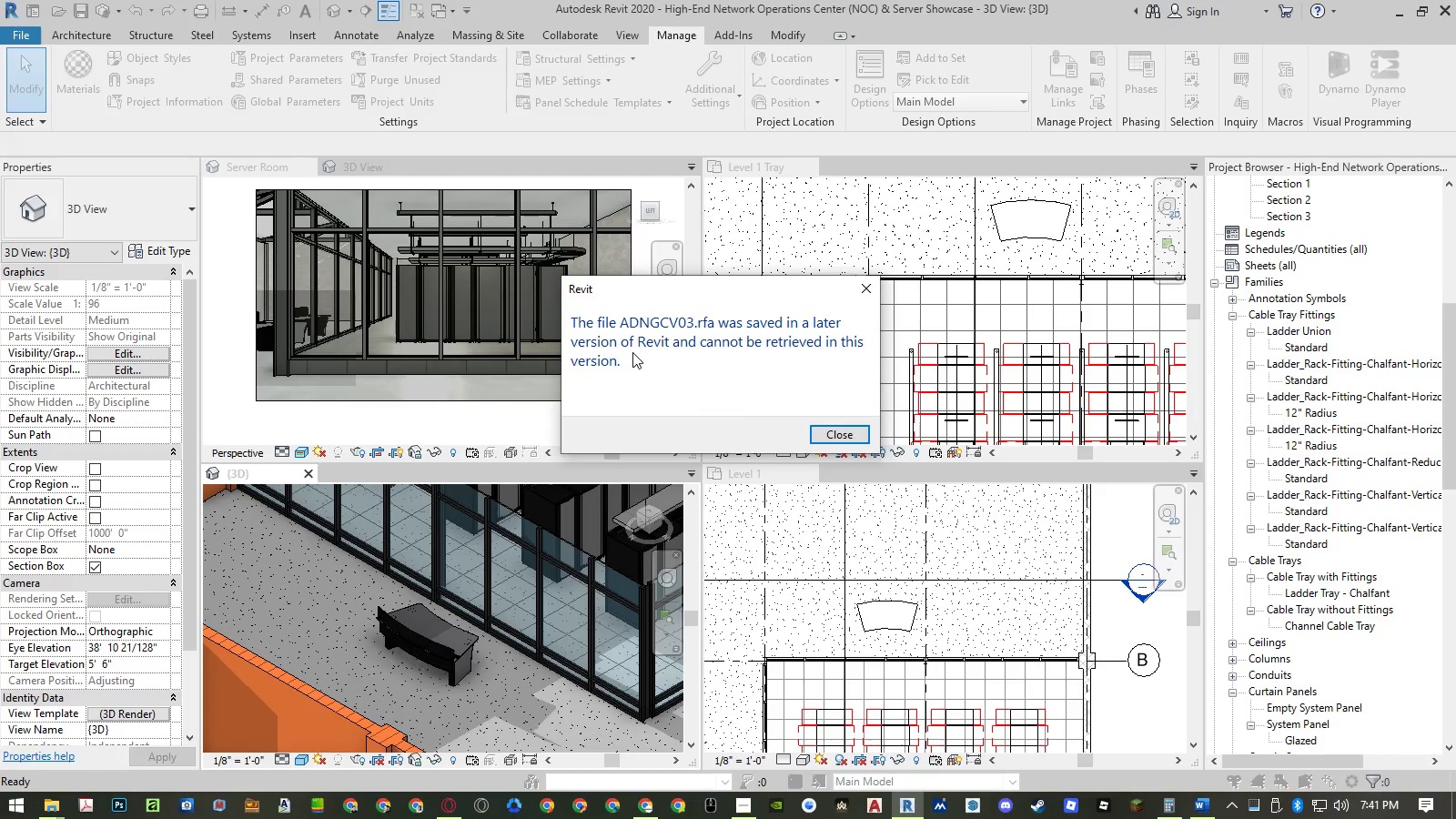 
wait(9.66)
 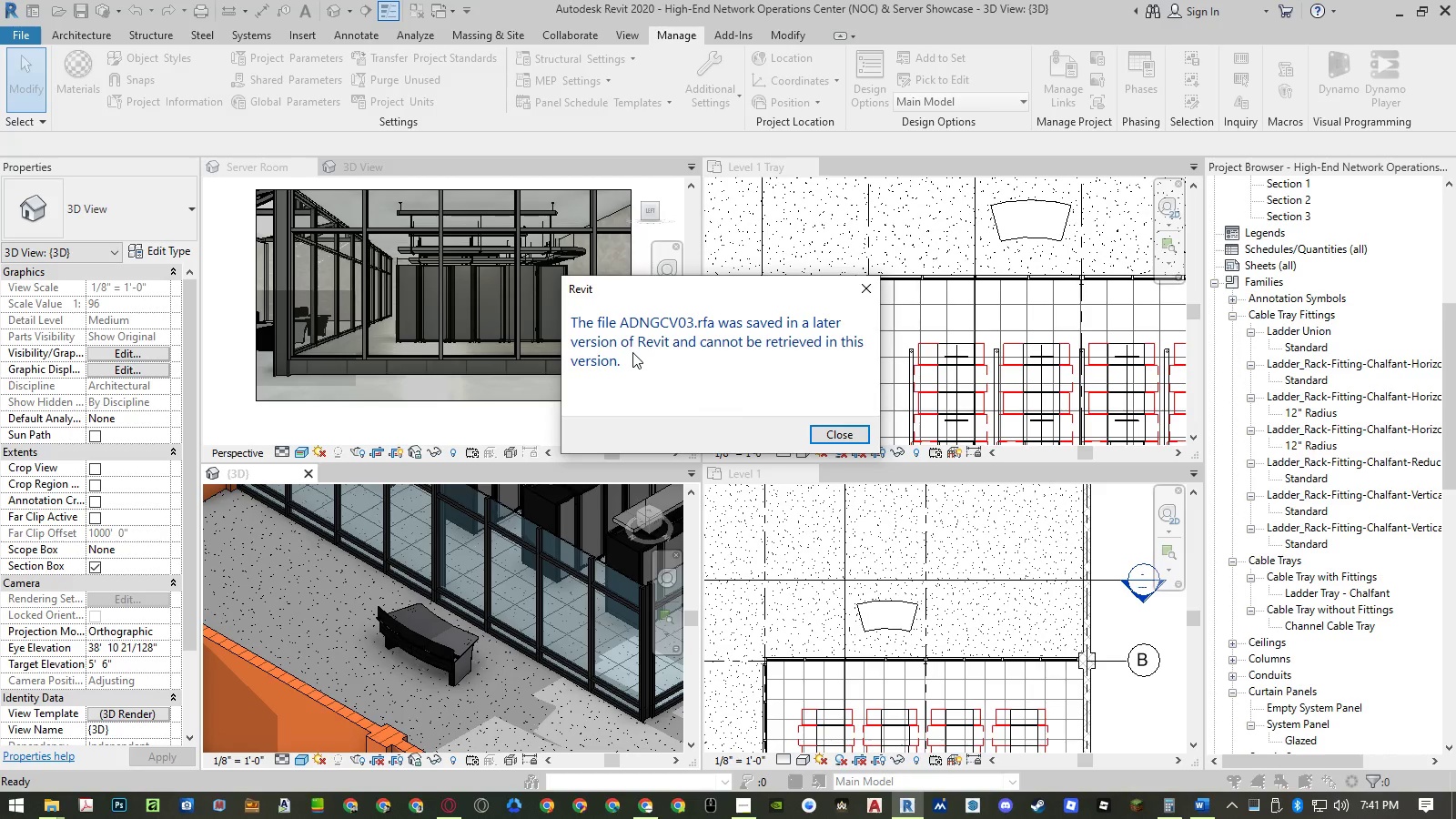 
left_click([835, 438])
 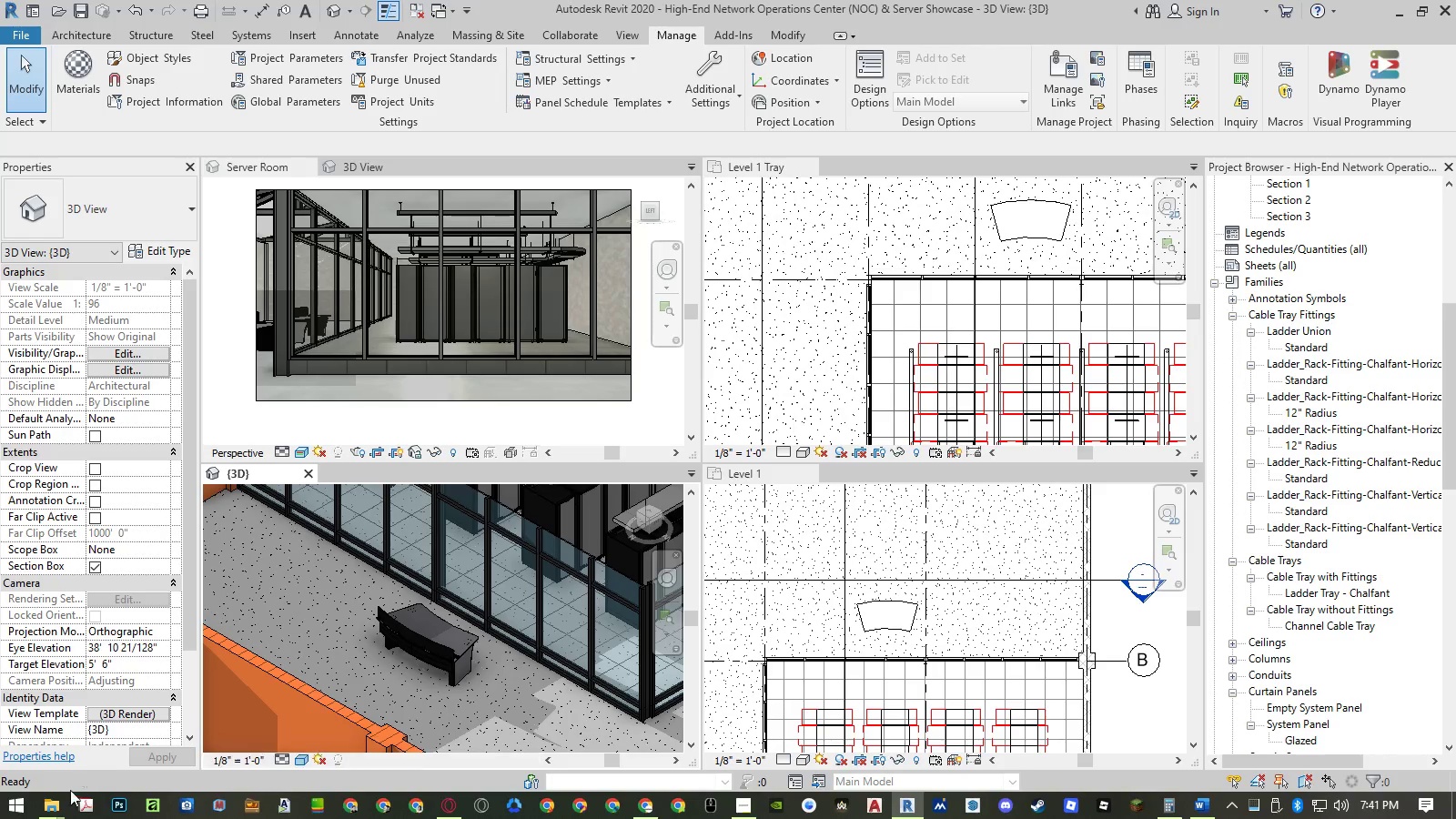 
left_click([59, 806])
 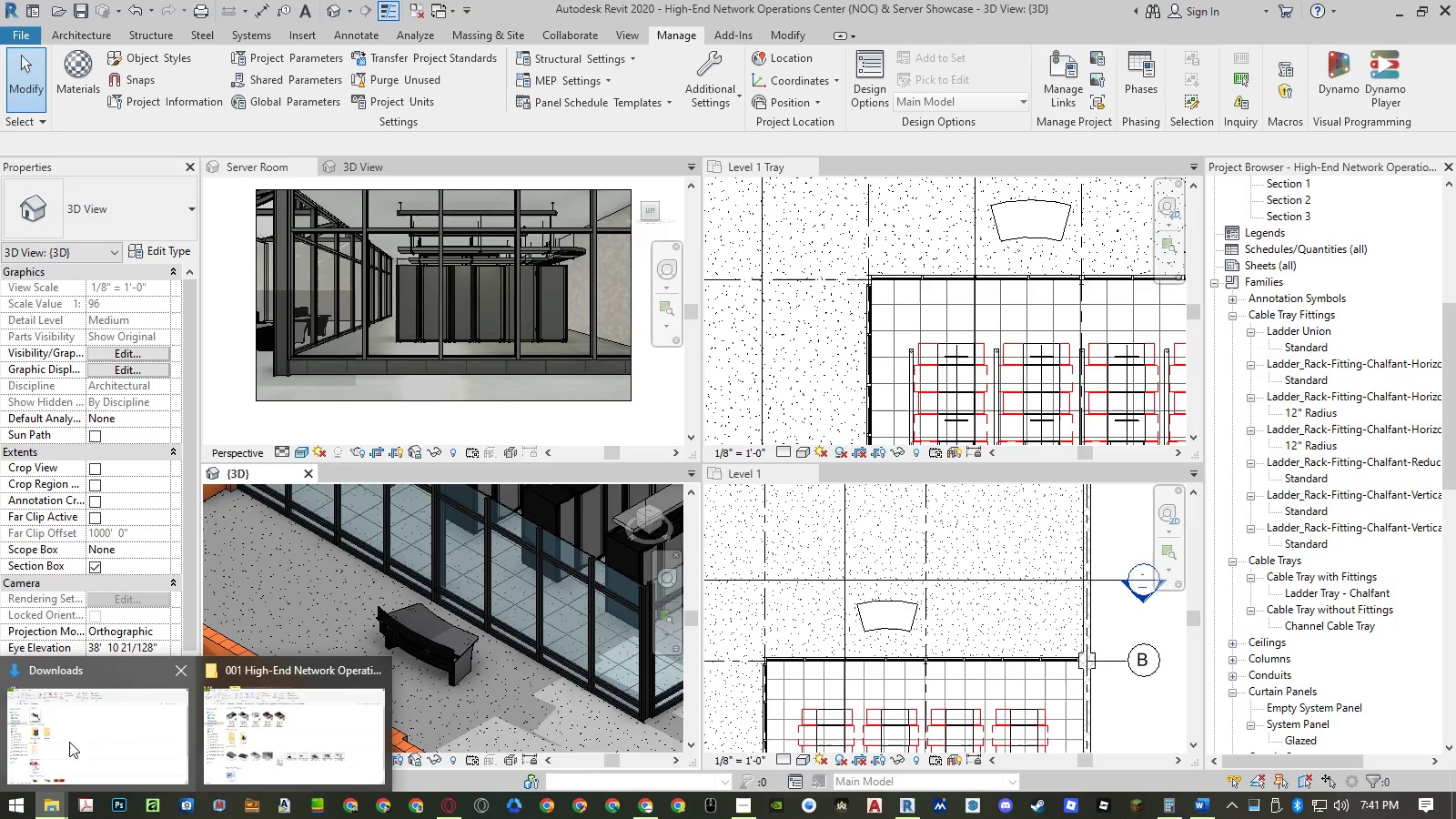 
left_click([69, 741])
 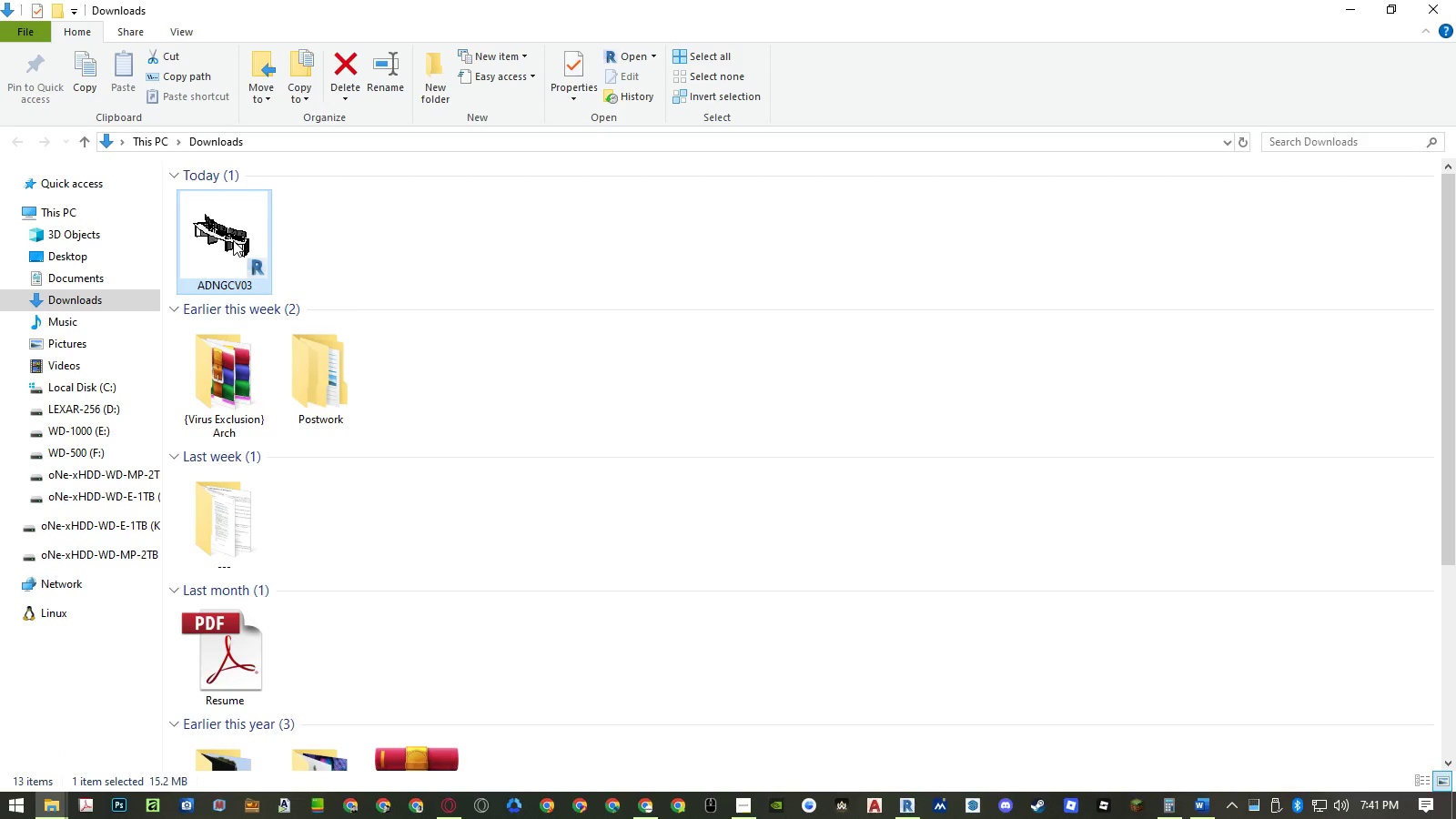 
left_click([234, 240])
 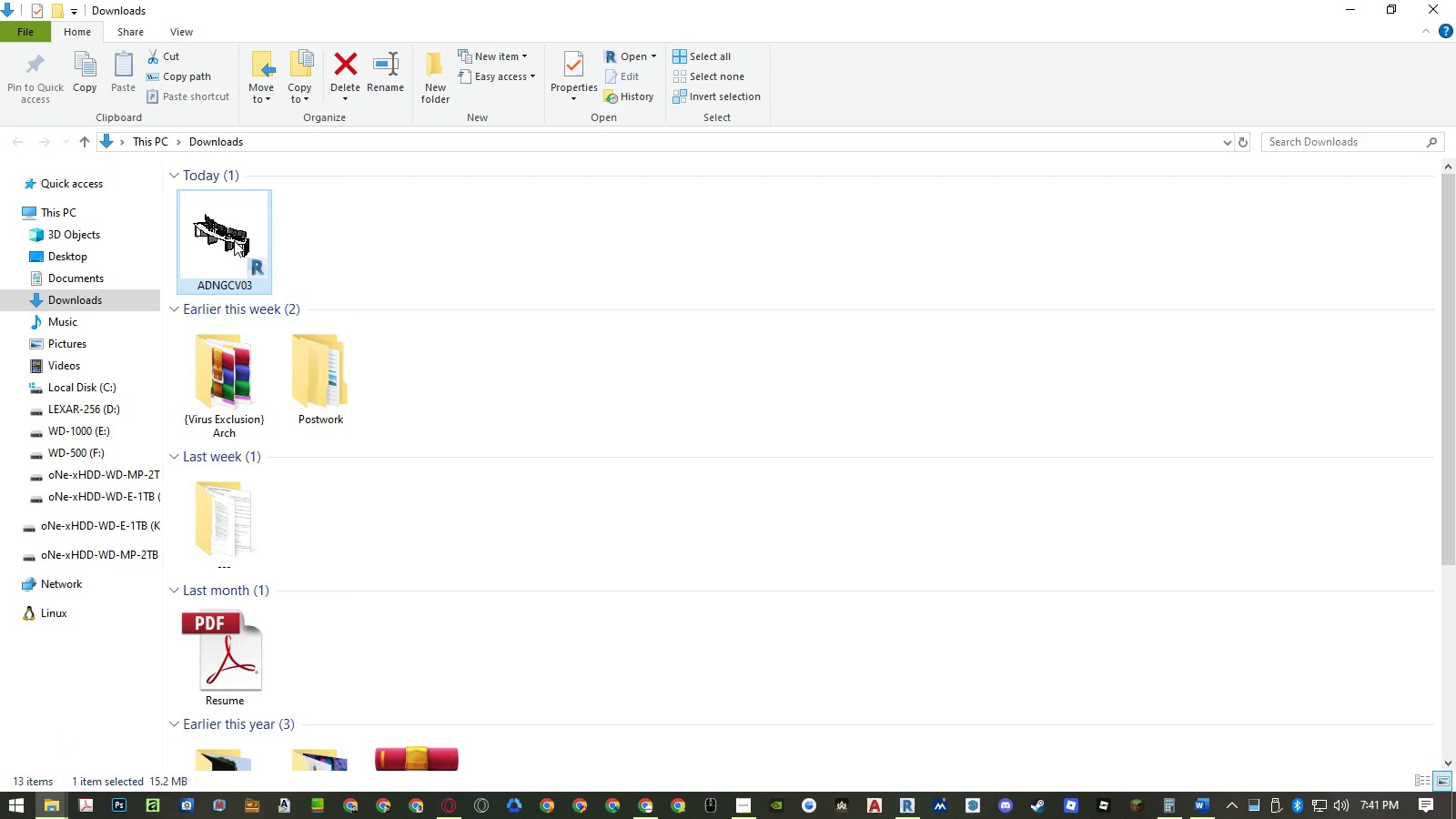 
key(Delete)
 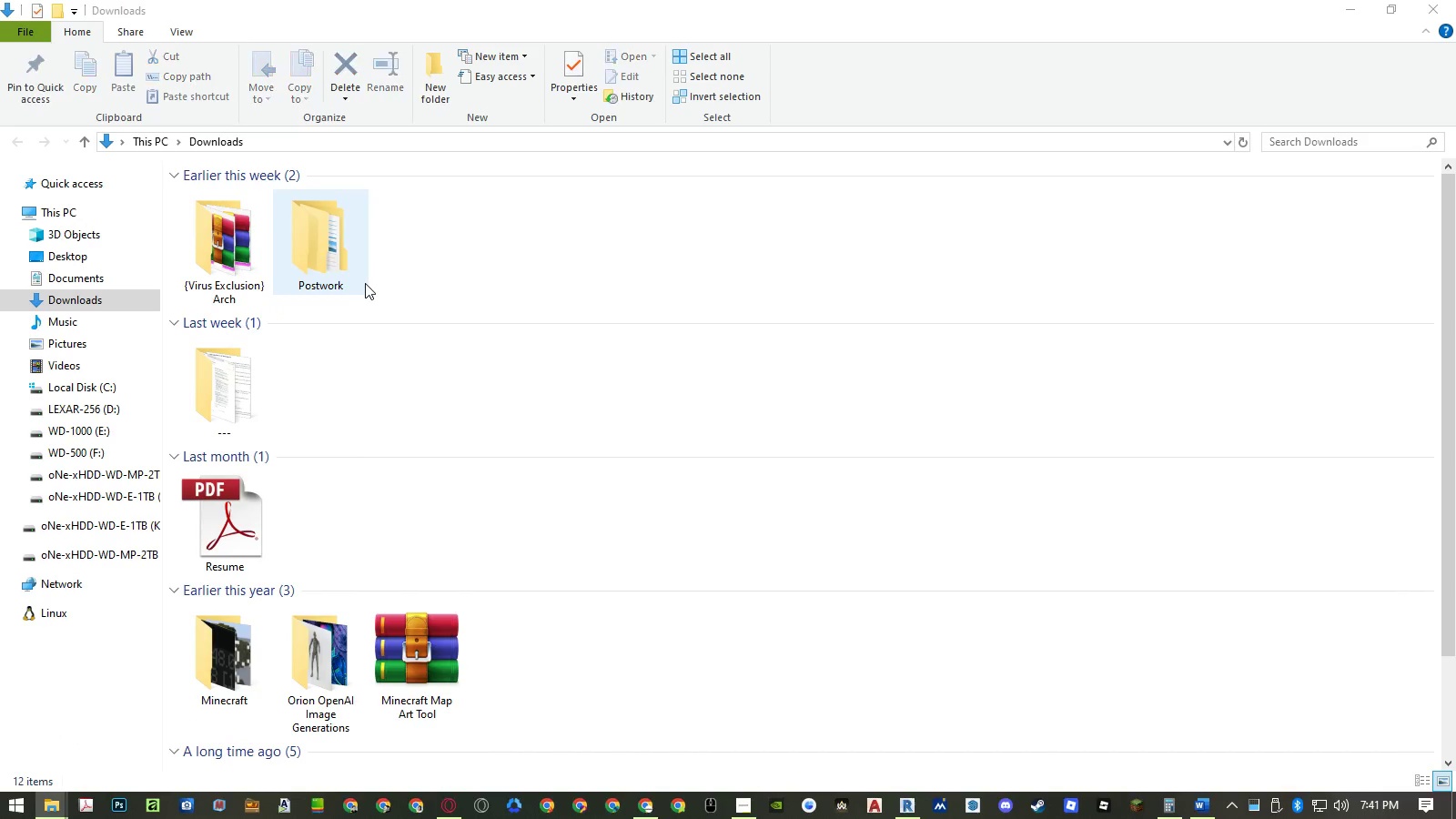 
hold_key(key=AltLeft, duration=1.89)
 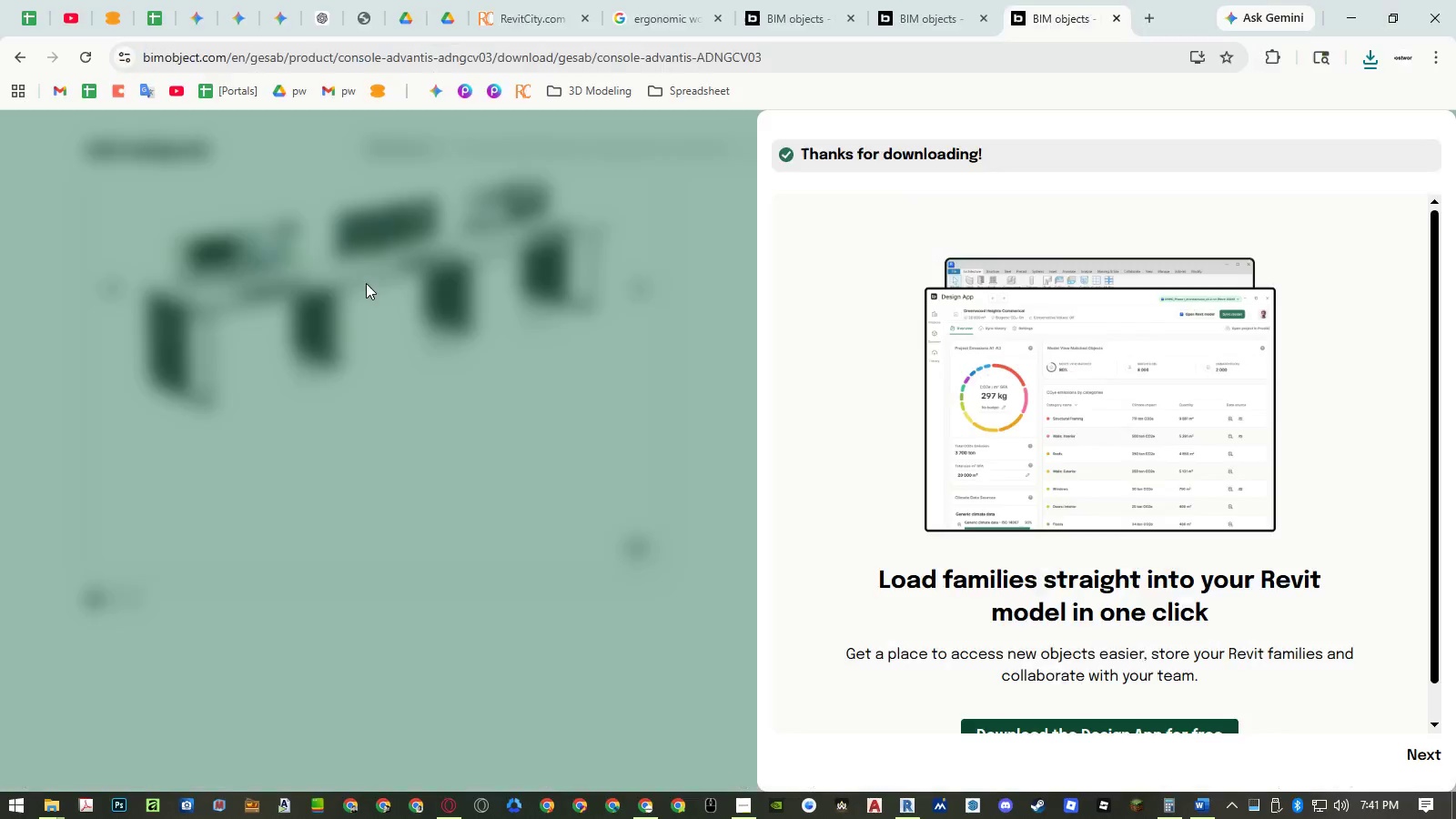 
hold_key(key=Tab, duration=1.86)
 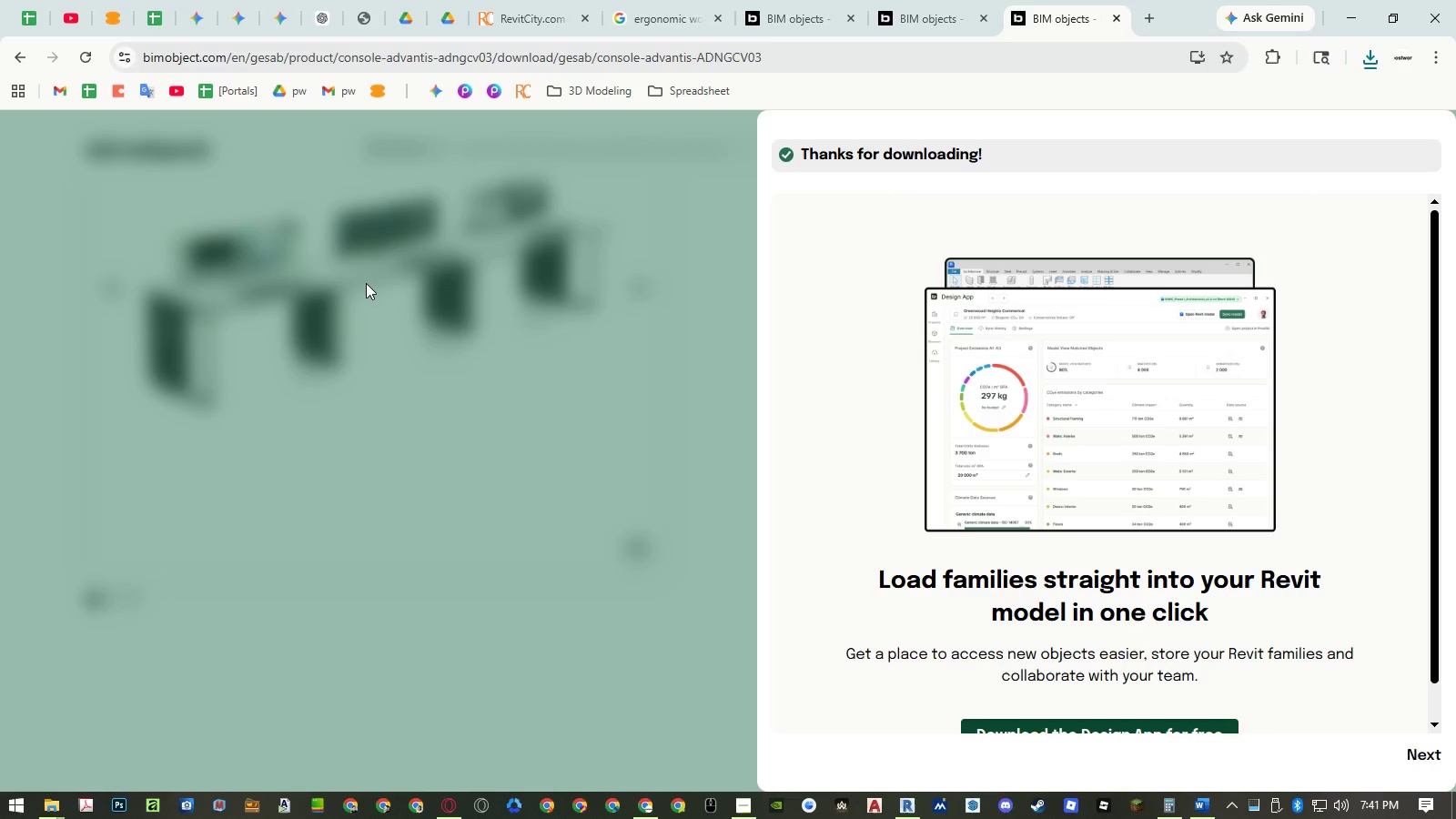 
scroll: coordinate [1208, 554], scroll_direction: down, amount: 4.0
 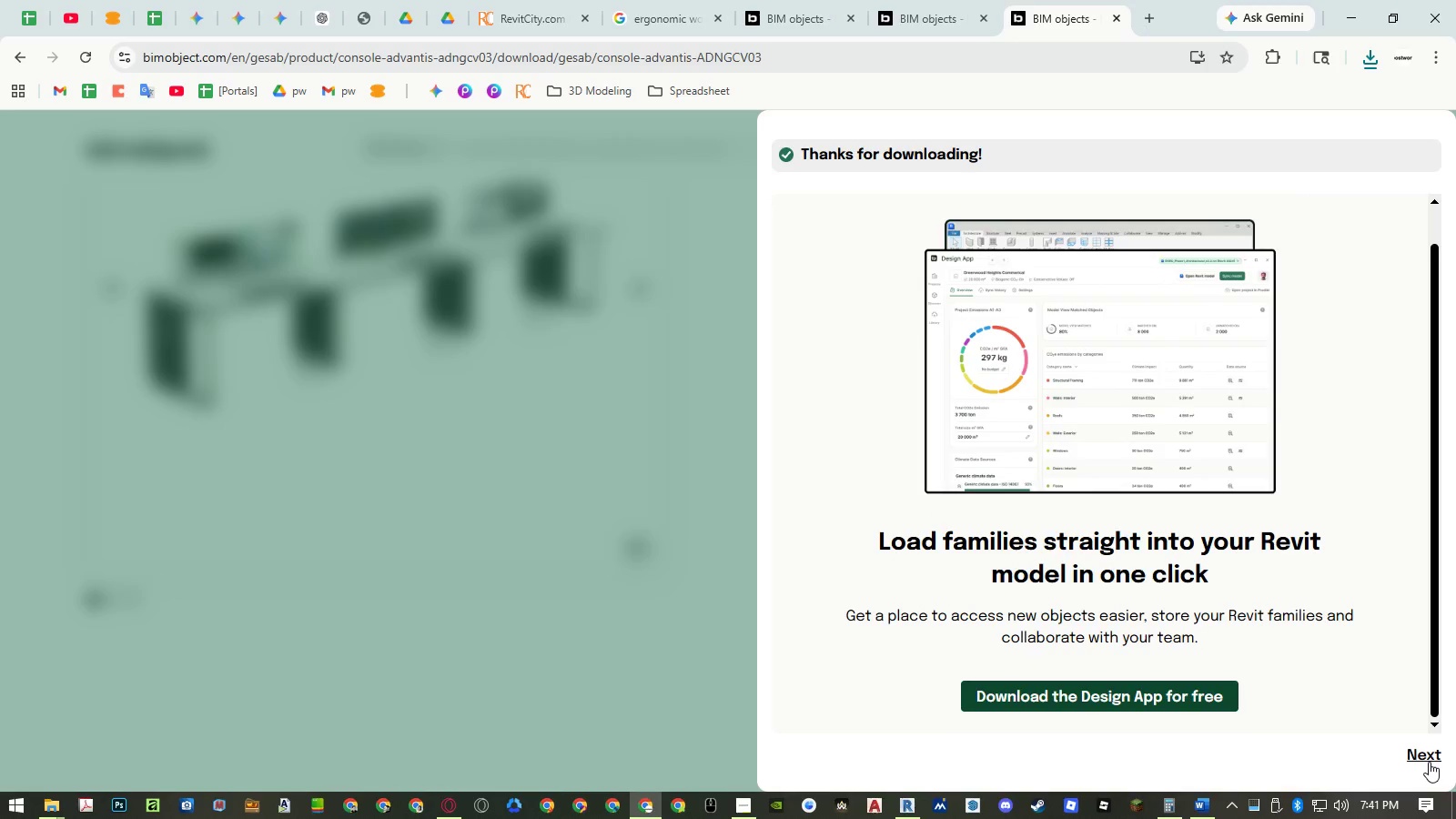 
left_click([1429, 762])
 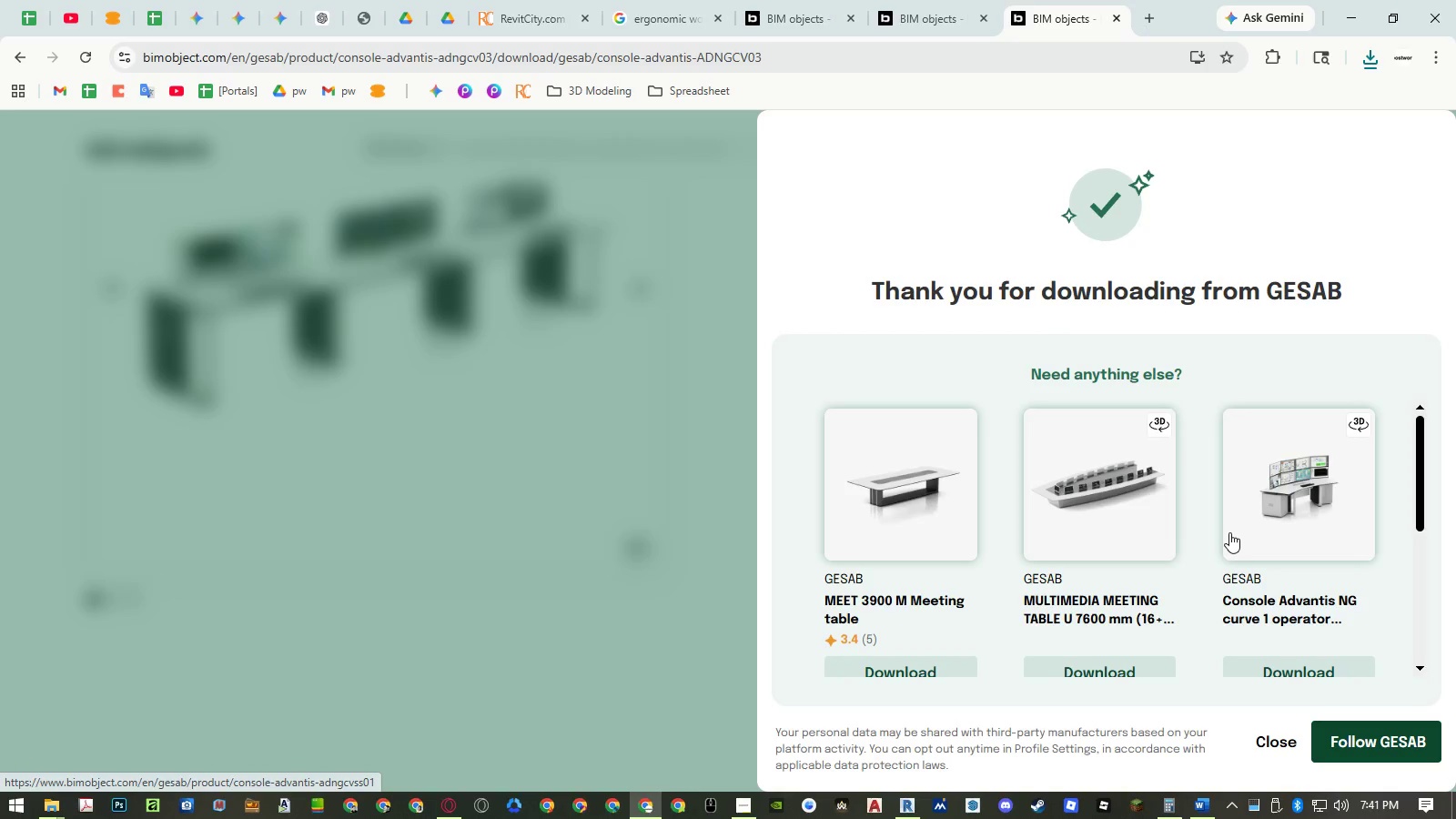 
scroll: coordinate [1229, 532], scroll_direction: down, amount: 5.0
 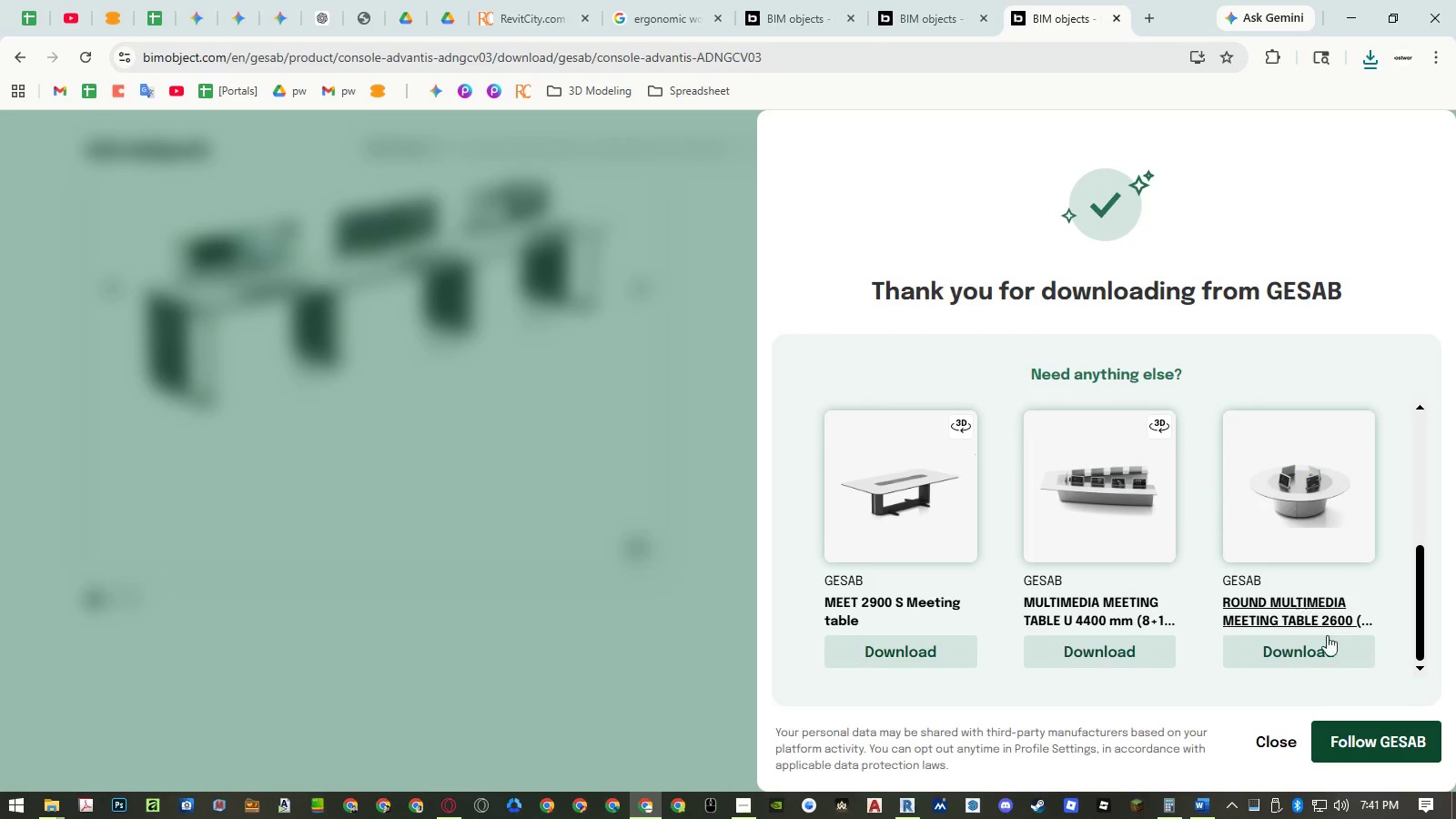 
scroll: coordinate [1280, 546], scroll_direction: up, amount: 5.0
 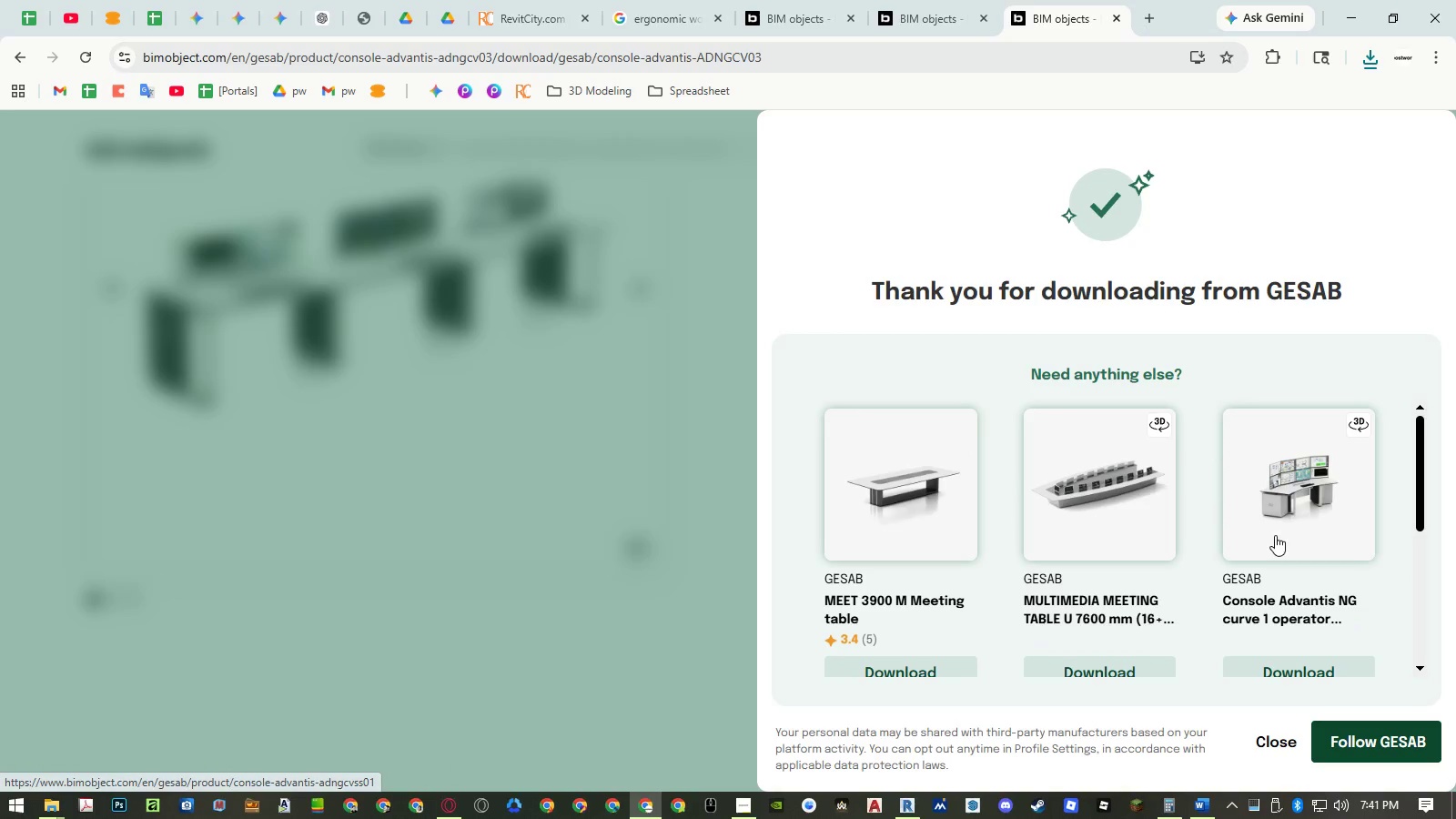 
scroll: coordinate [1263, 521], scroll_direction: down, amount: 6.0
 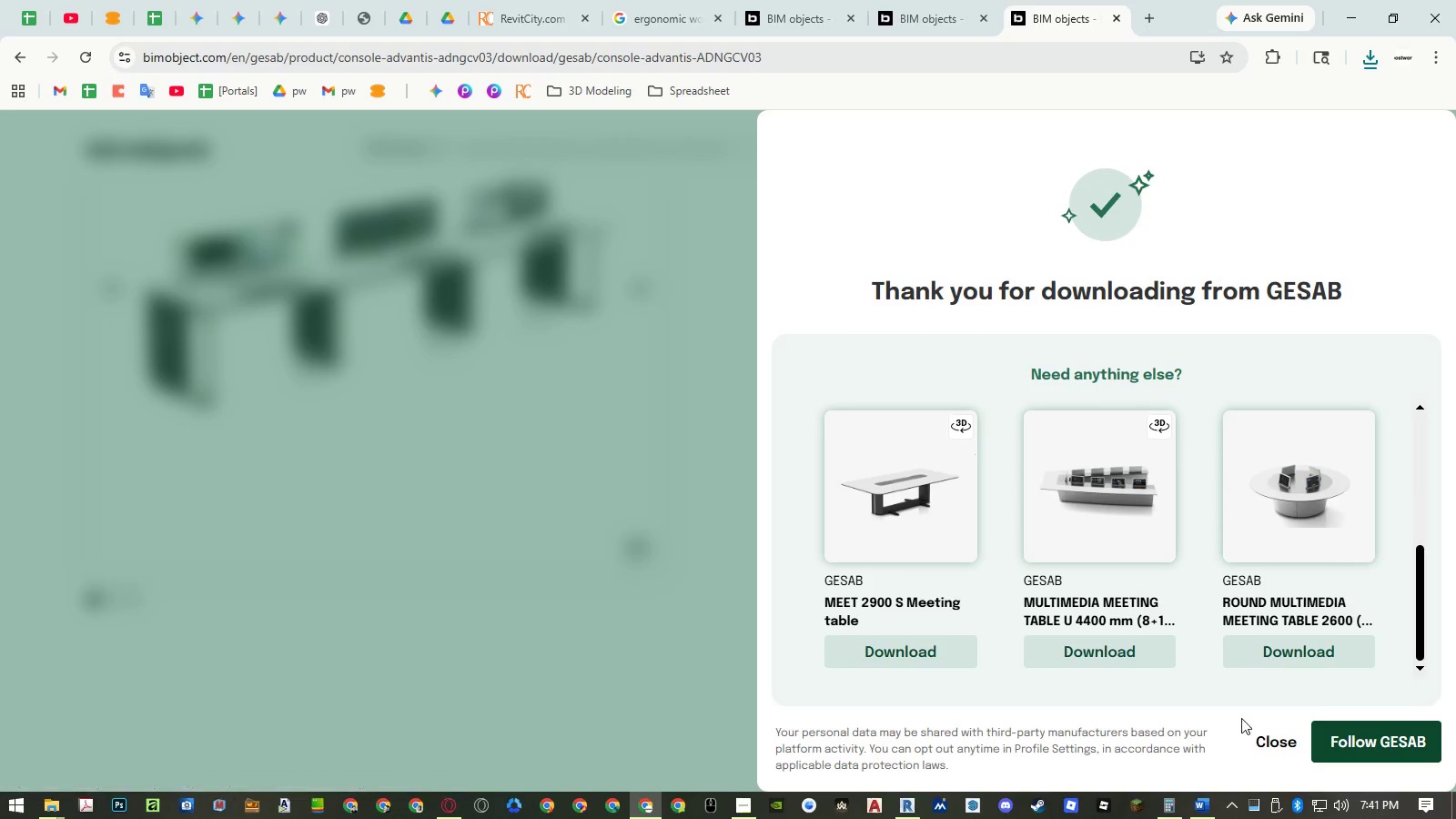 
left_click([1262, 749])
 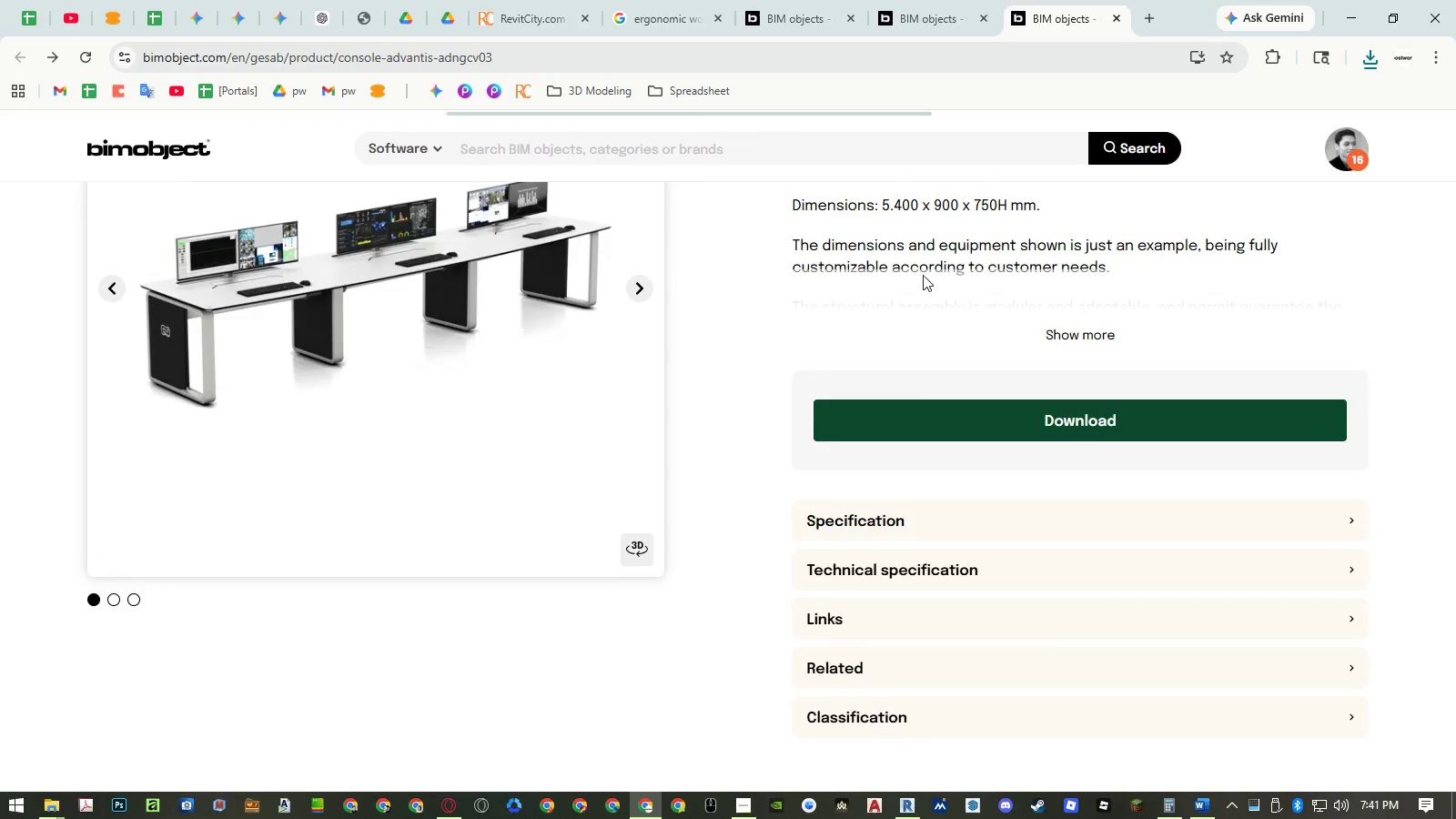 
scroll: coordinate [821, 321], scroll_direction: up, amount: 5.0
 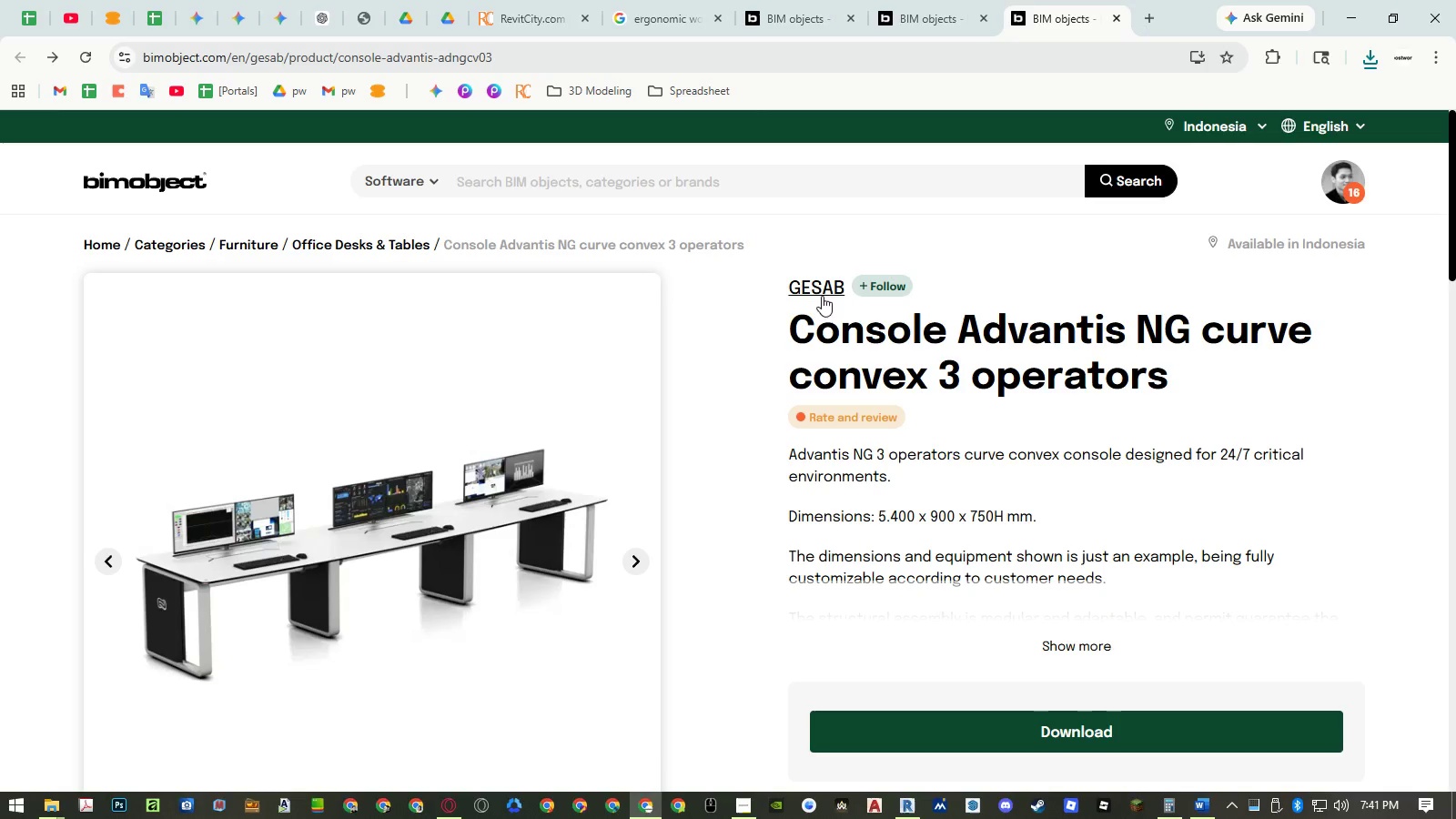 
left_click([822, 288])
 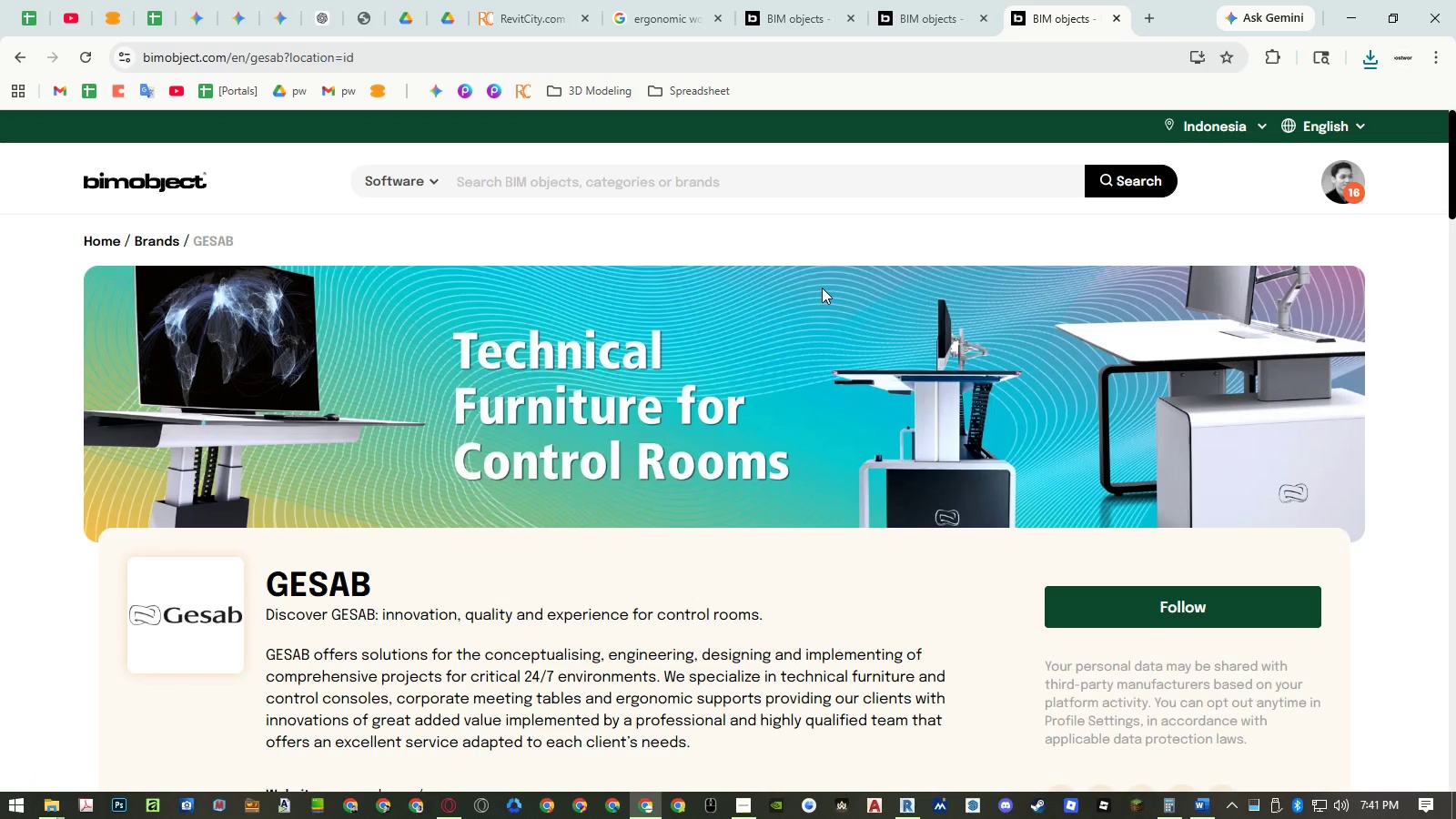 
scroll: coordinate [796, 362], scroll_direction: down, amount: 9.0
 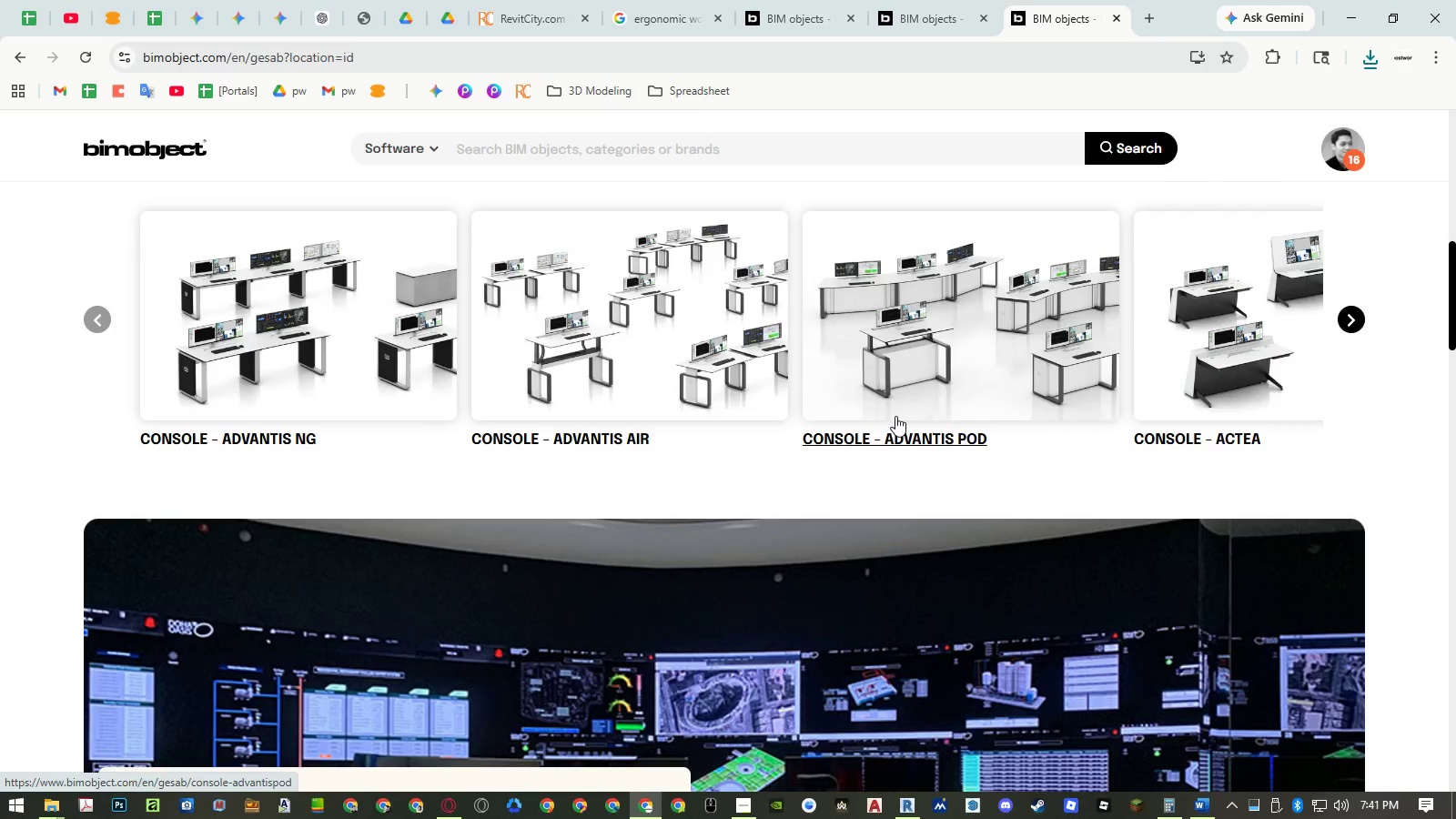 
middle_click([895, 417])
 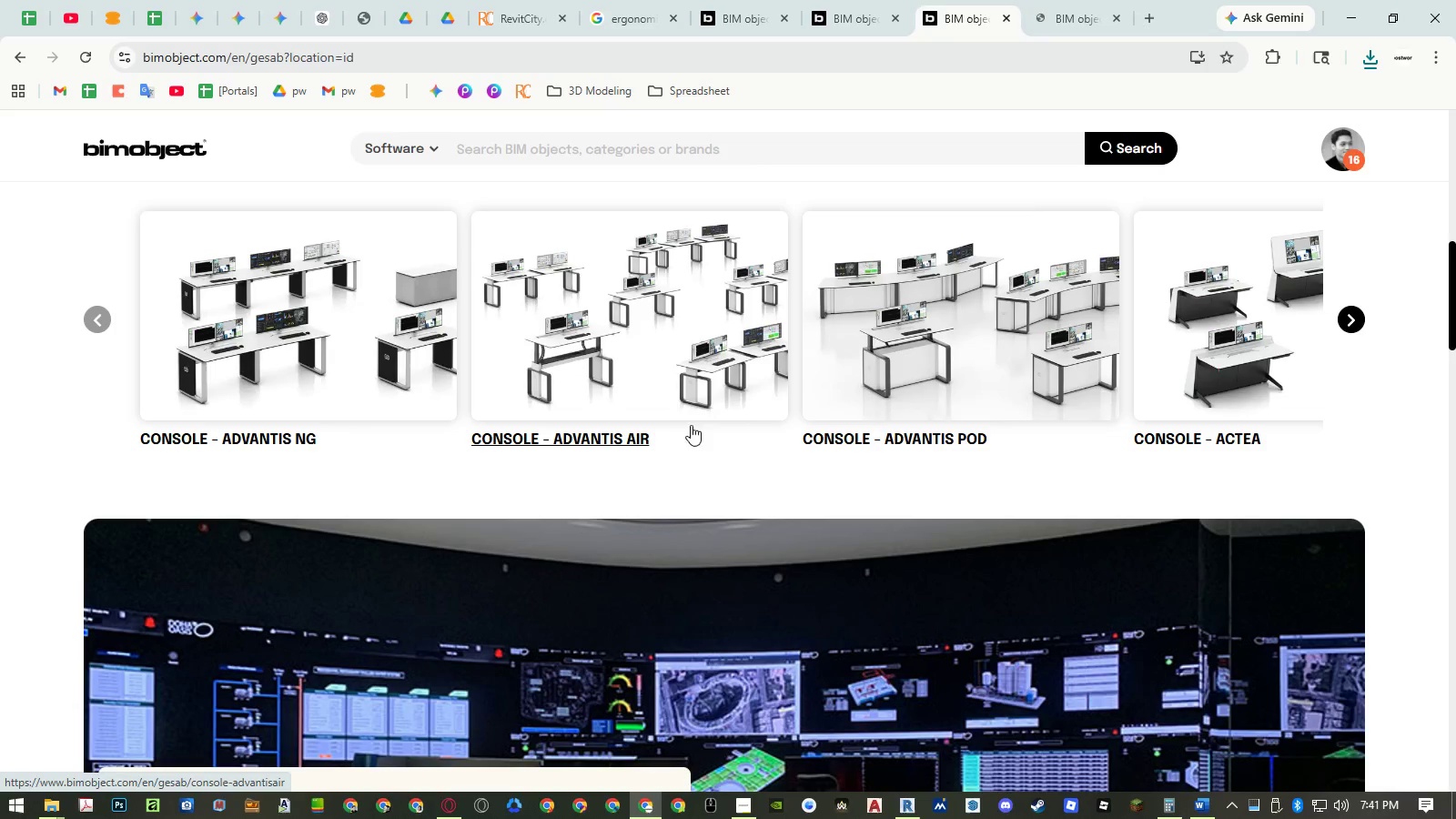 
middle_click([628, 430])
 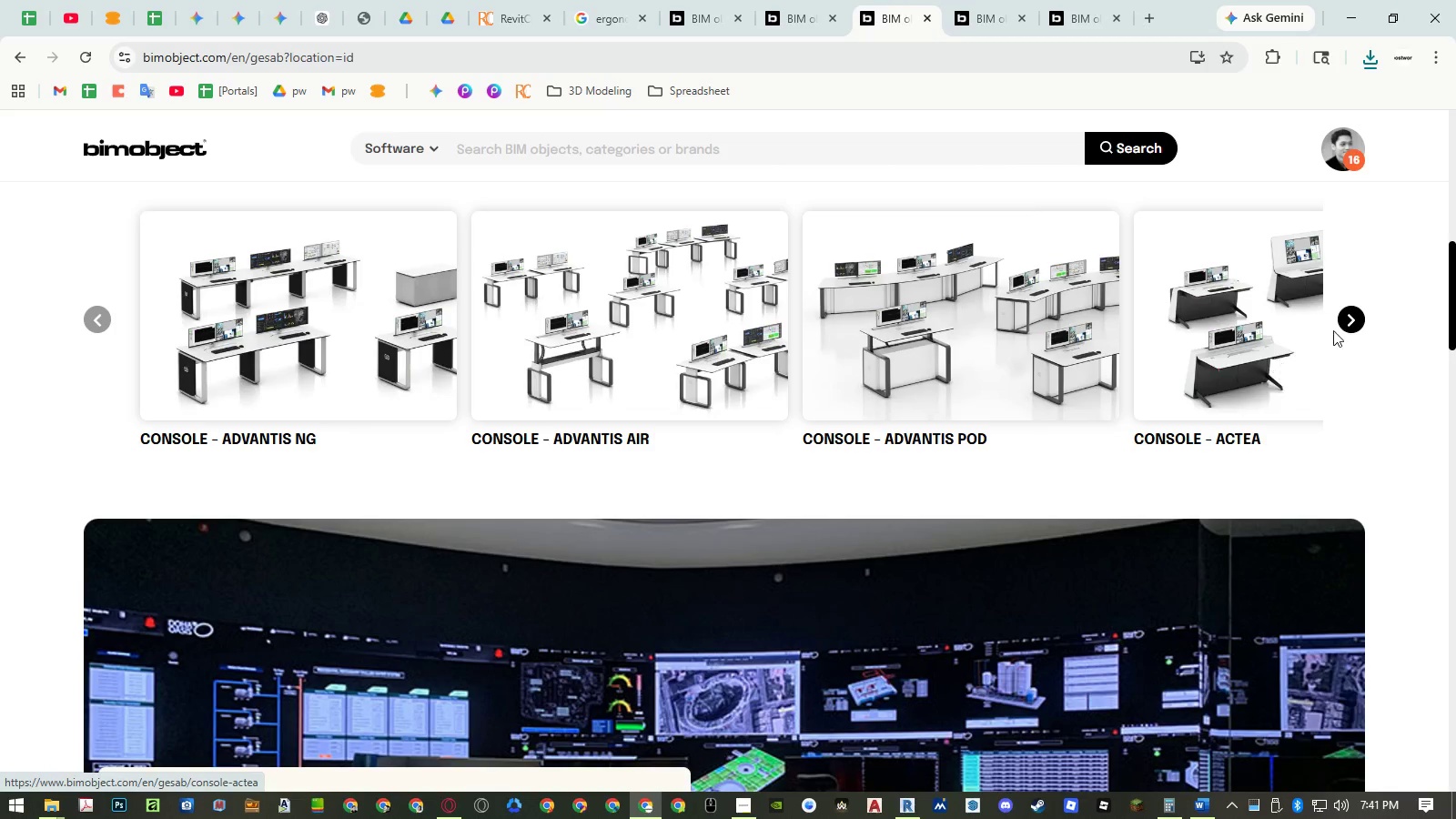 
left_click([1344, 318])
 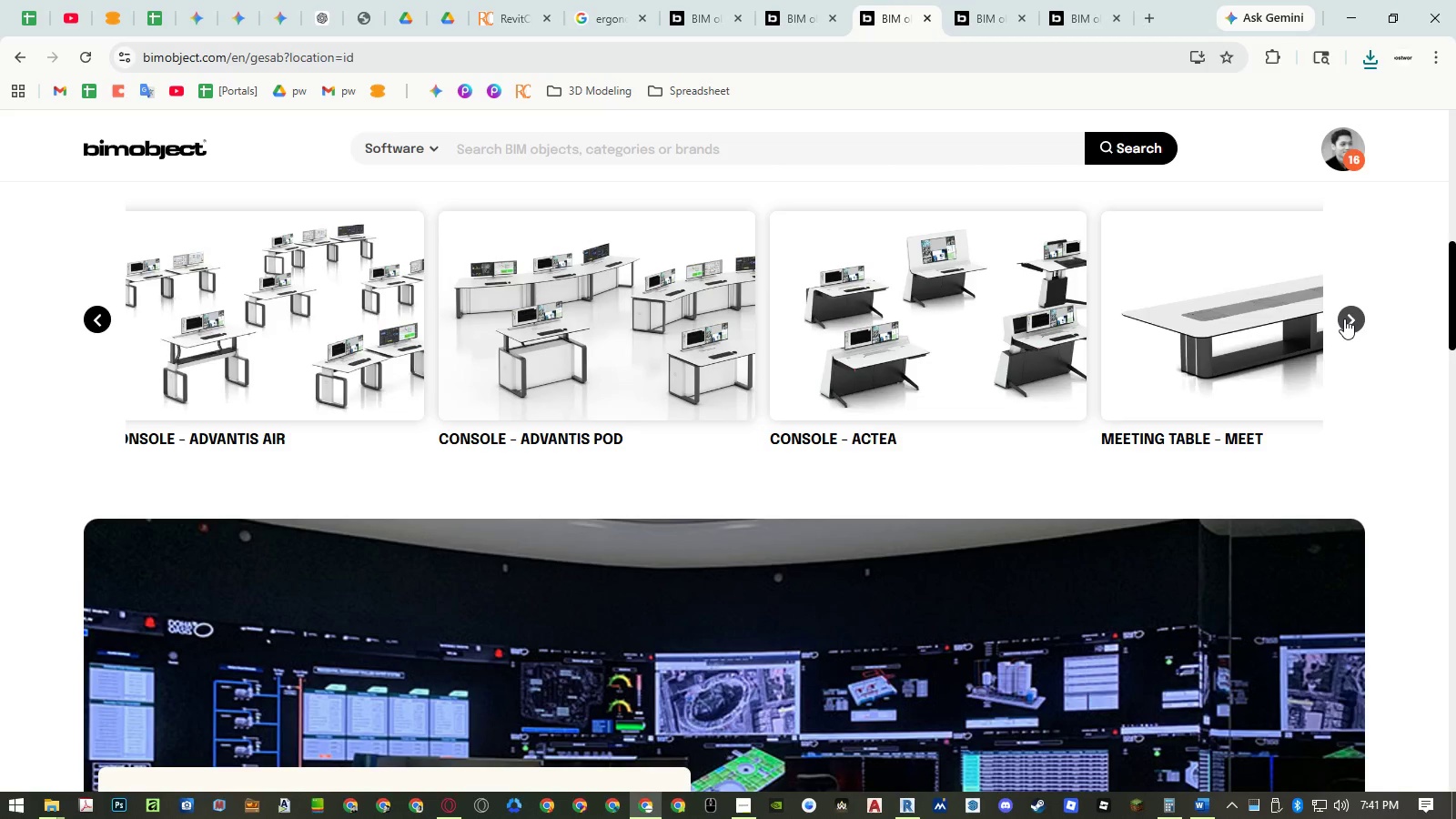 
left_click([1344, 318])
 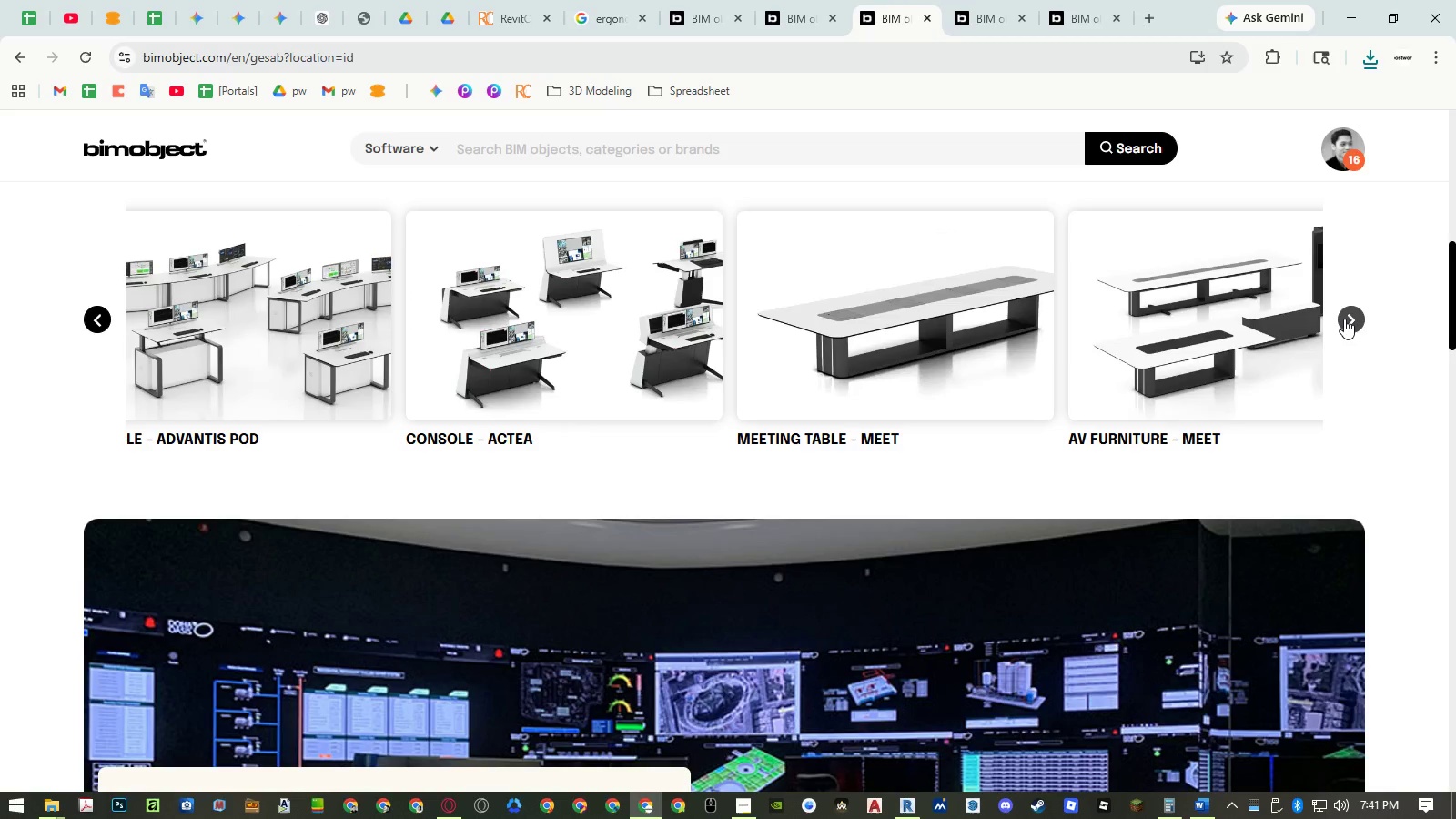 
left_click([1344, 318])
 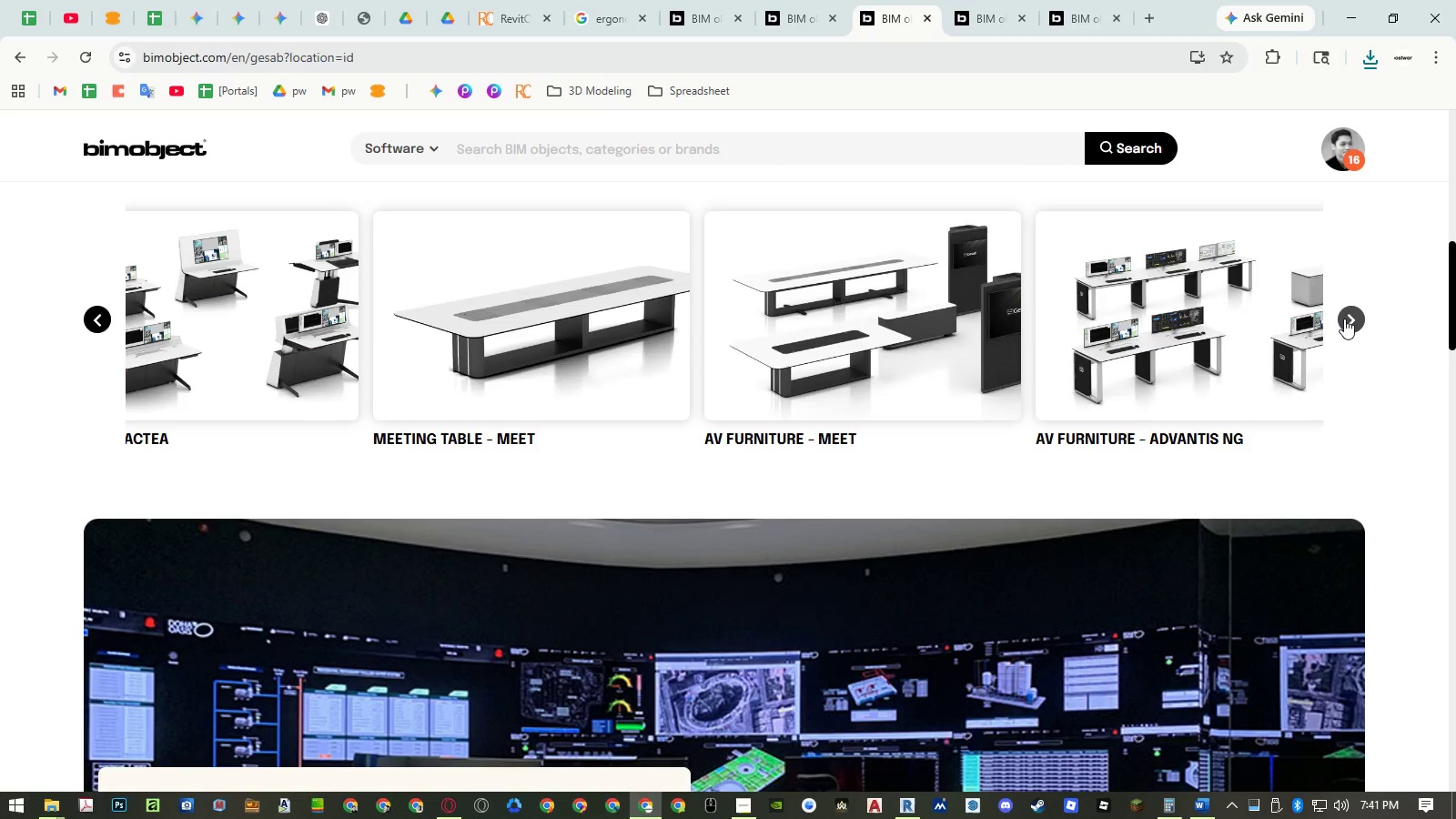 
left_click([1344, 318])
 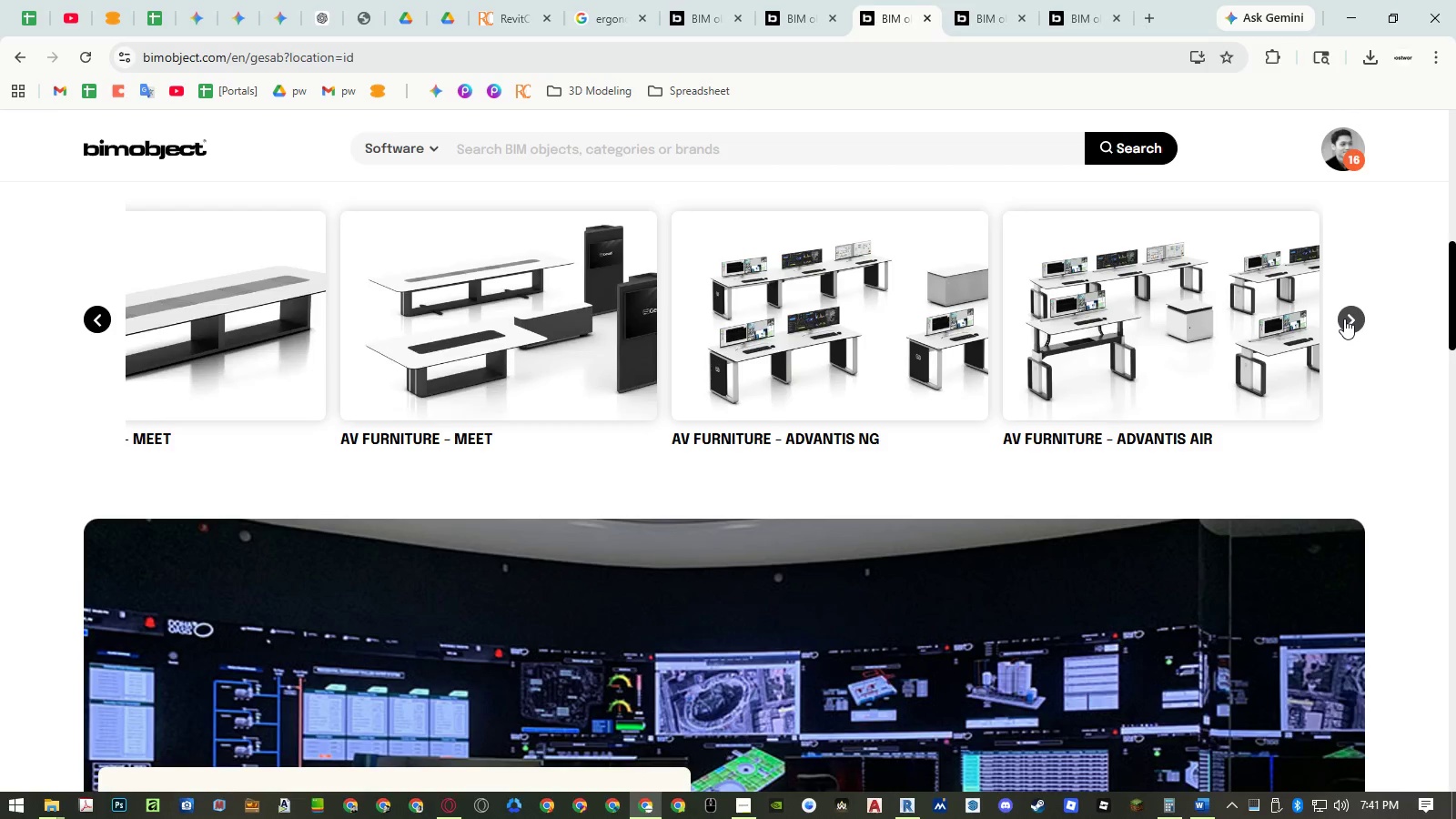 
wait(10.33)
 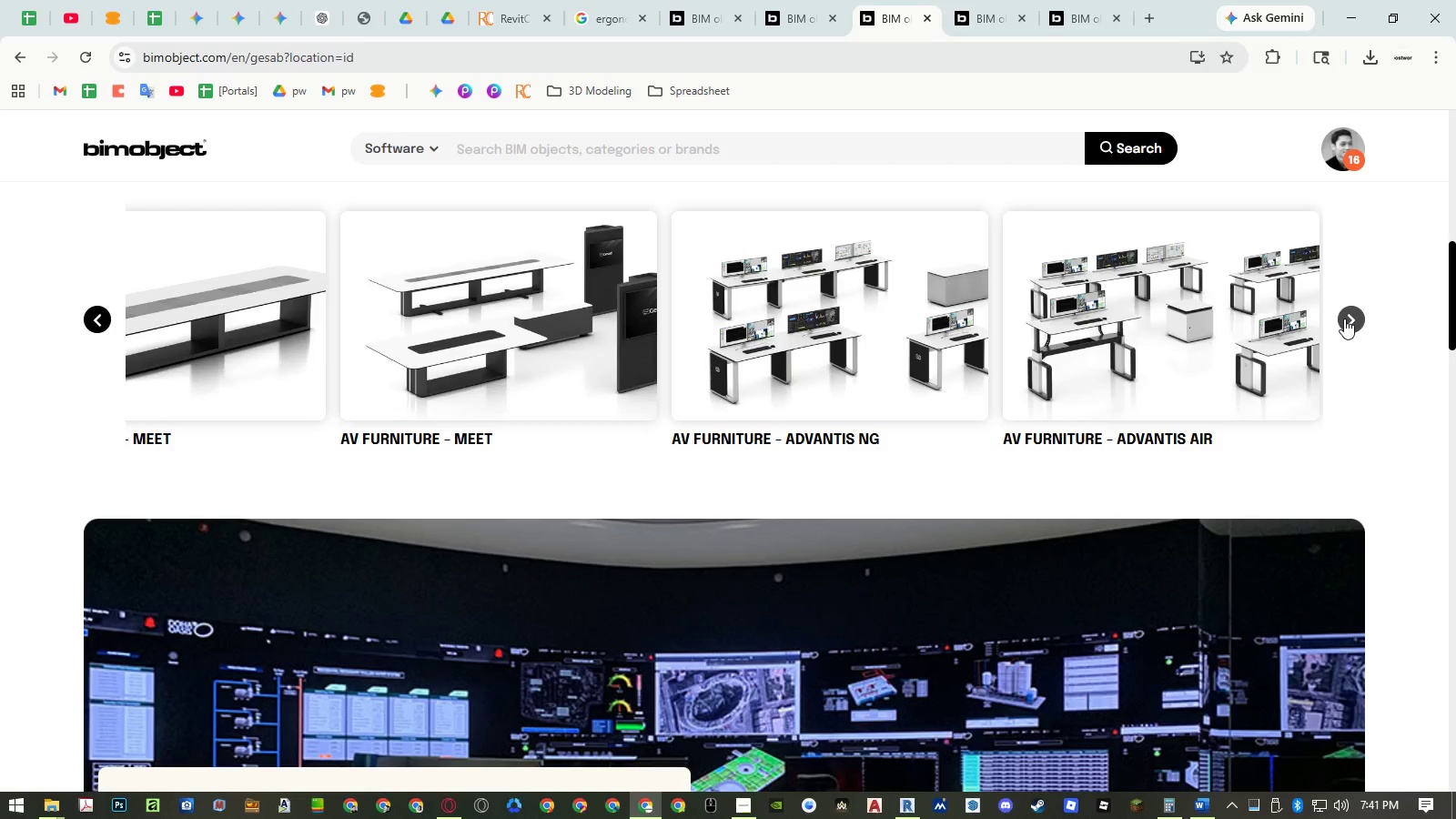 
left_click([1350, 319])
 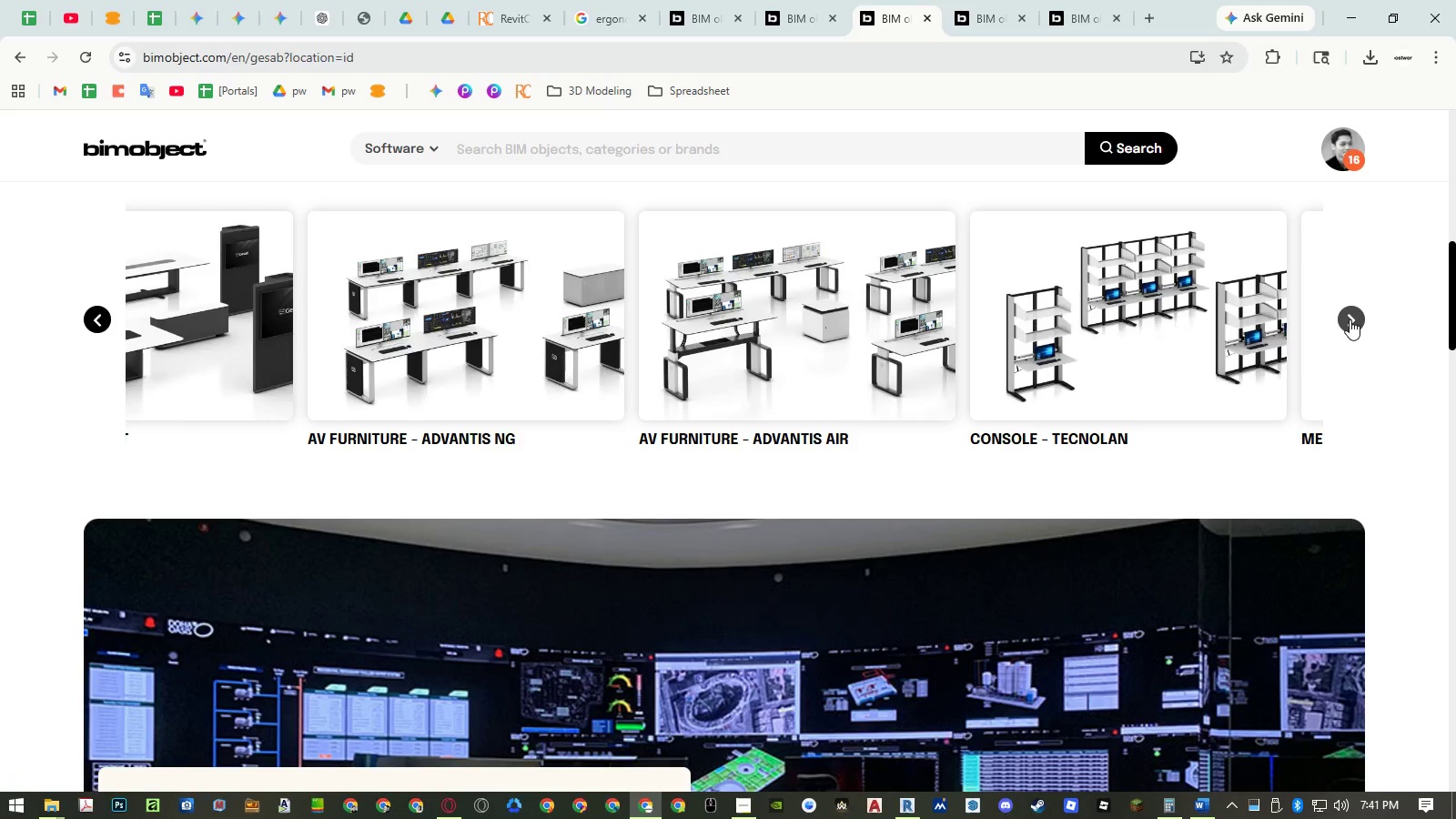 
left_click([1350, 319])